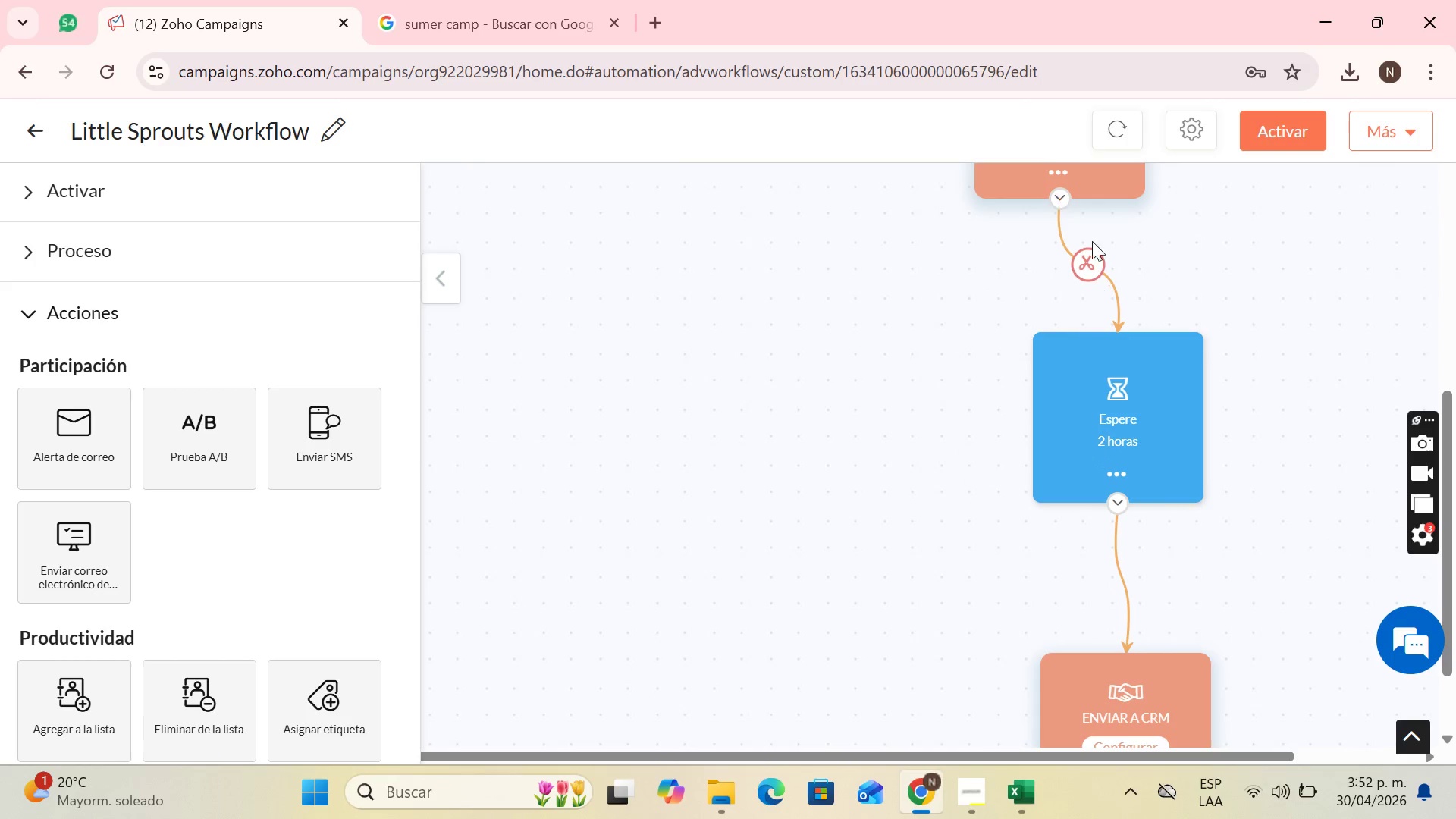 
scroll: coordinate [1095, 253], scroll_direction: up, amount: 2.0
 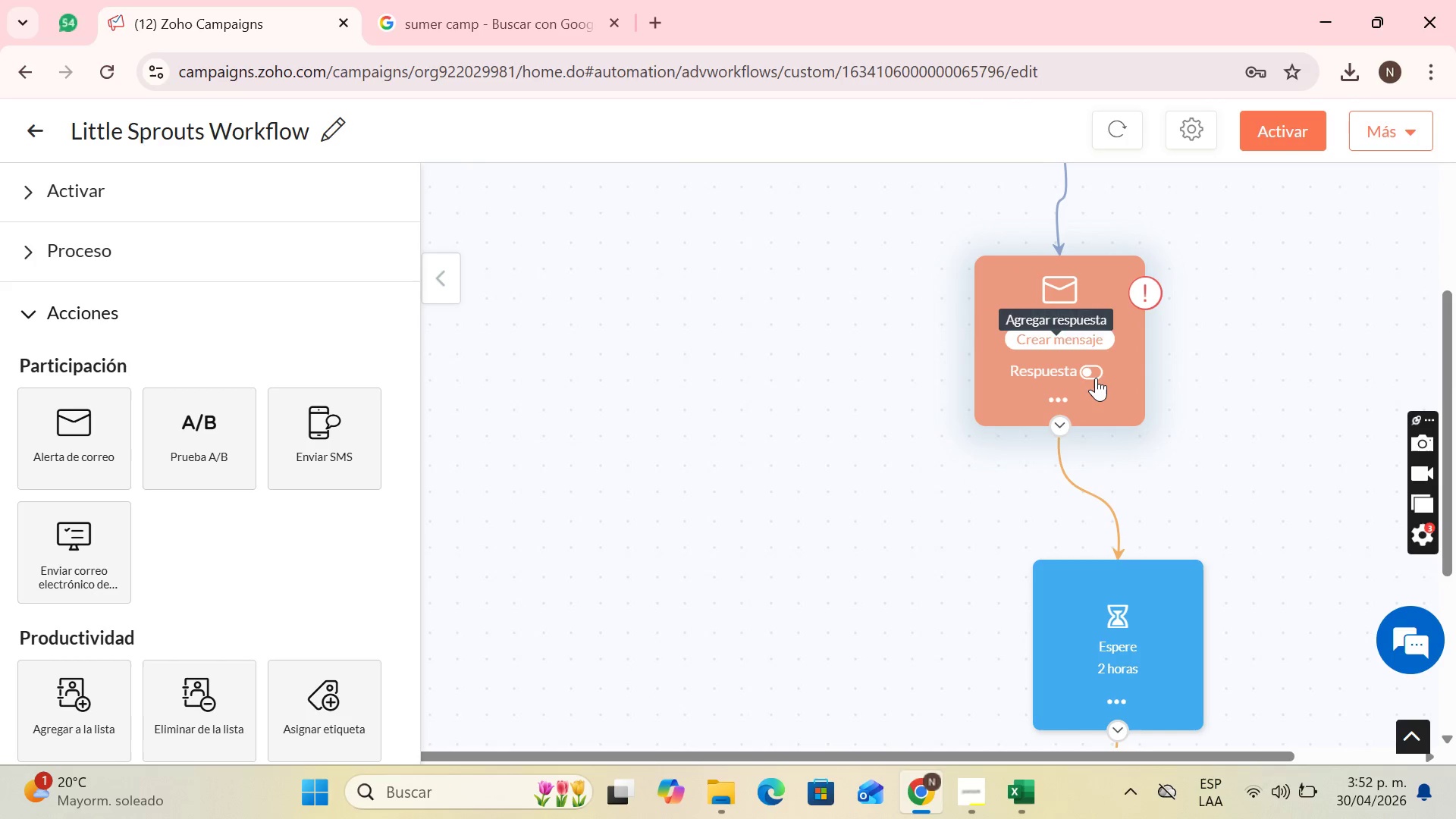 
left_click([1097, 377])
 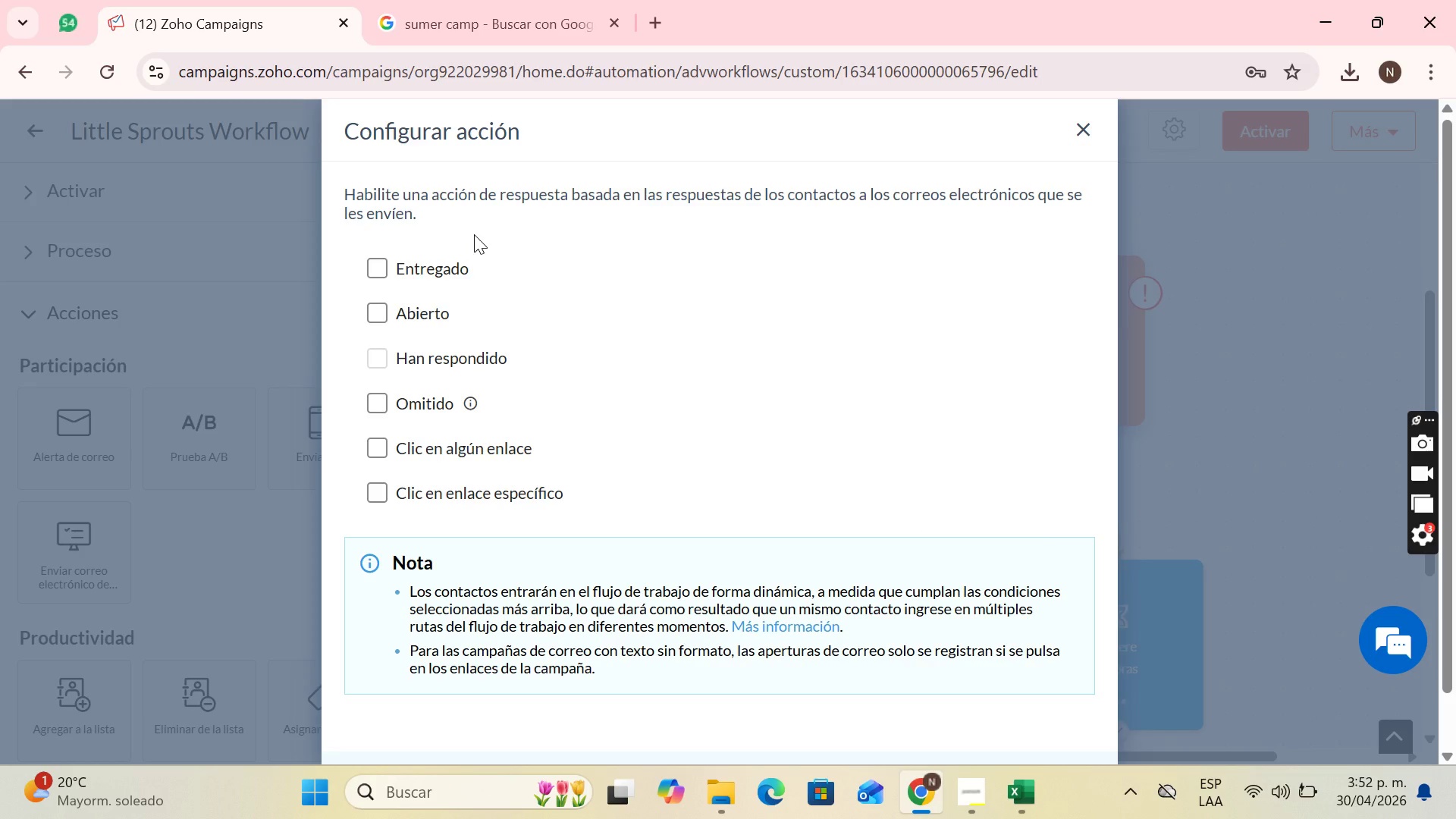 
wait(25.2)
 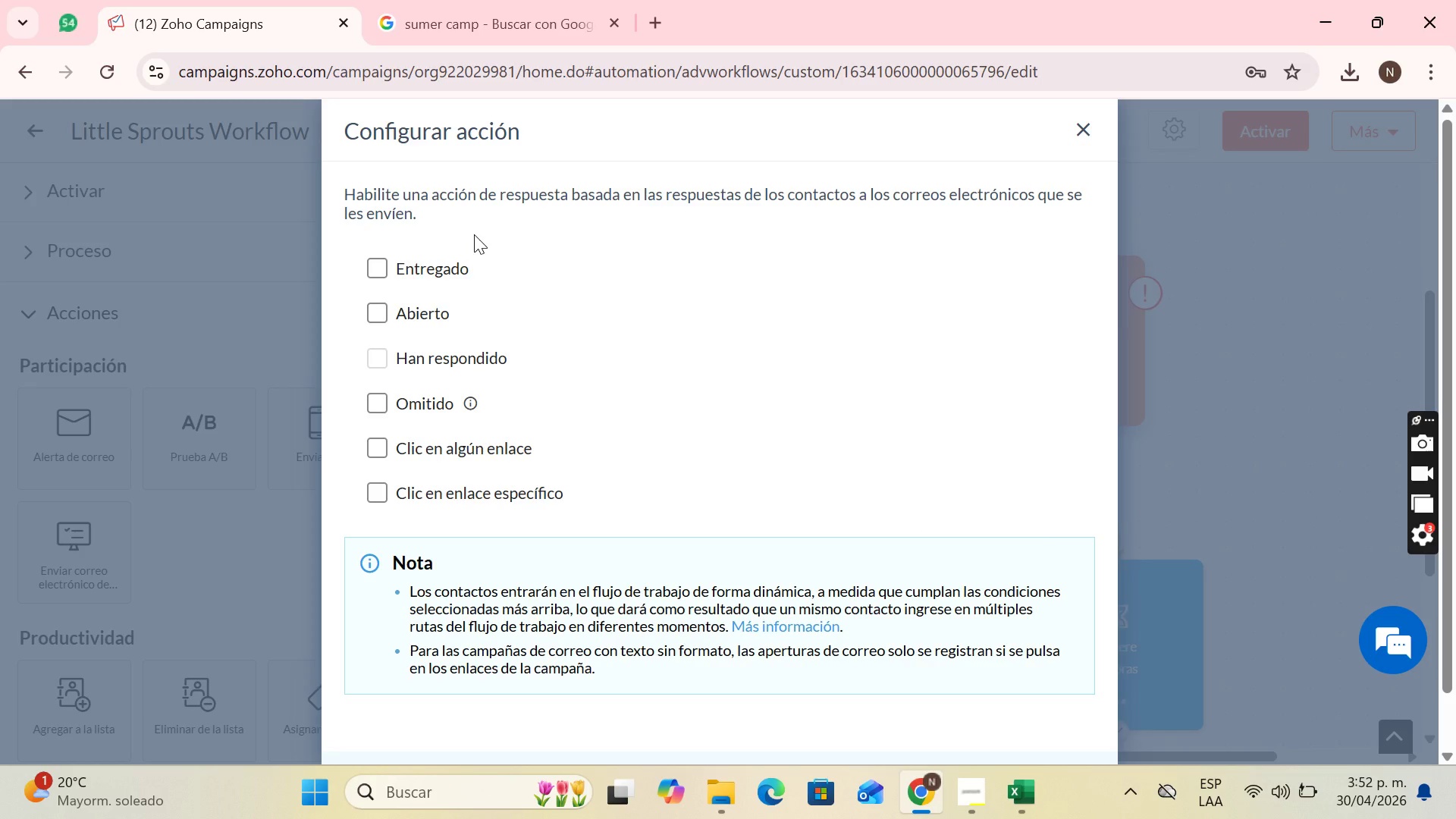 
scroll: coordinate [441, 190], scroll_direction: down, amount: 3.0
 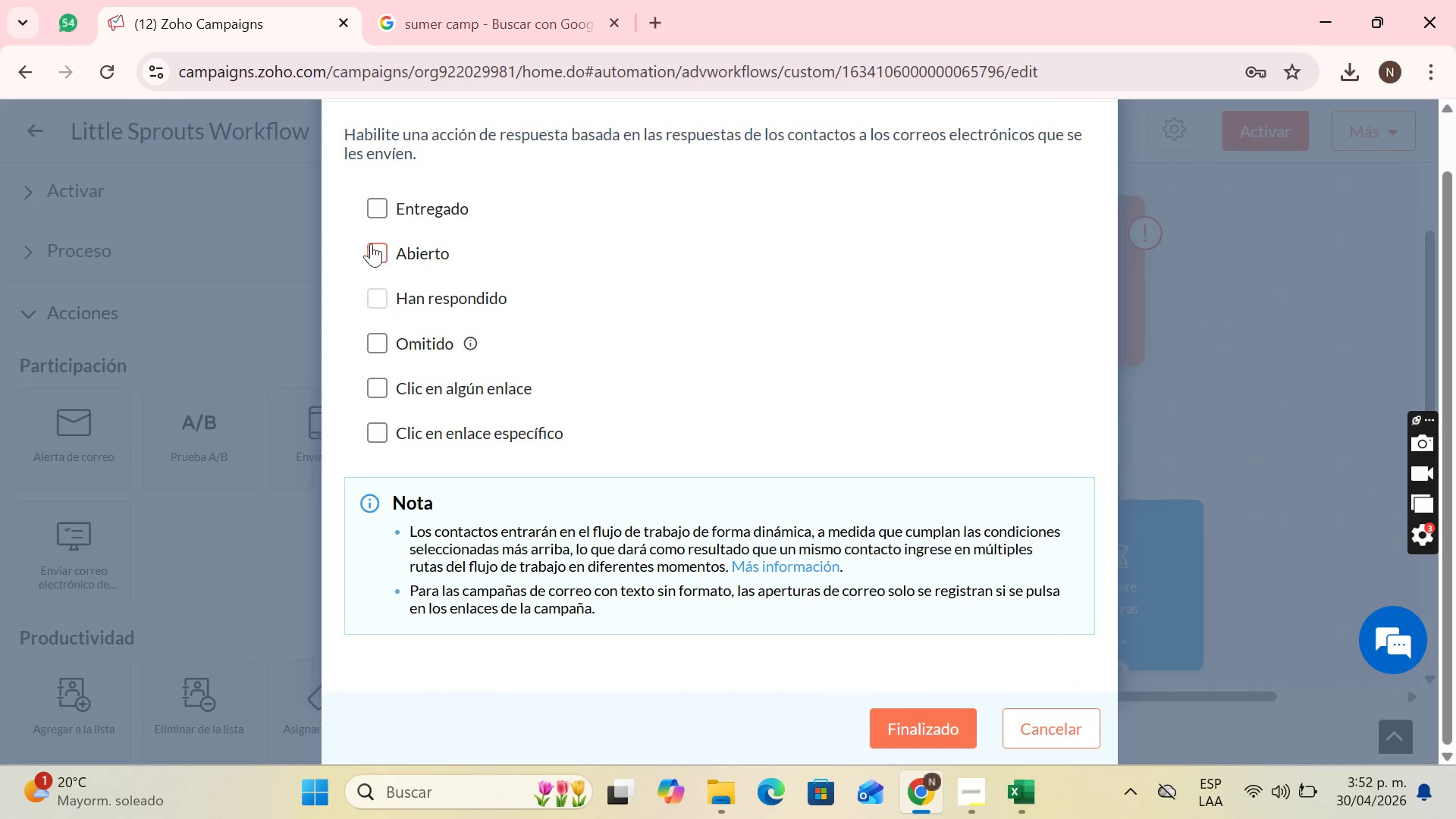 
wait(10.67)
 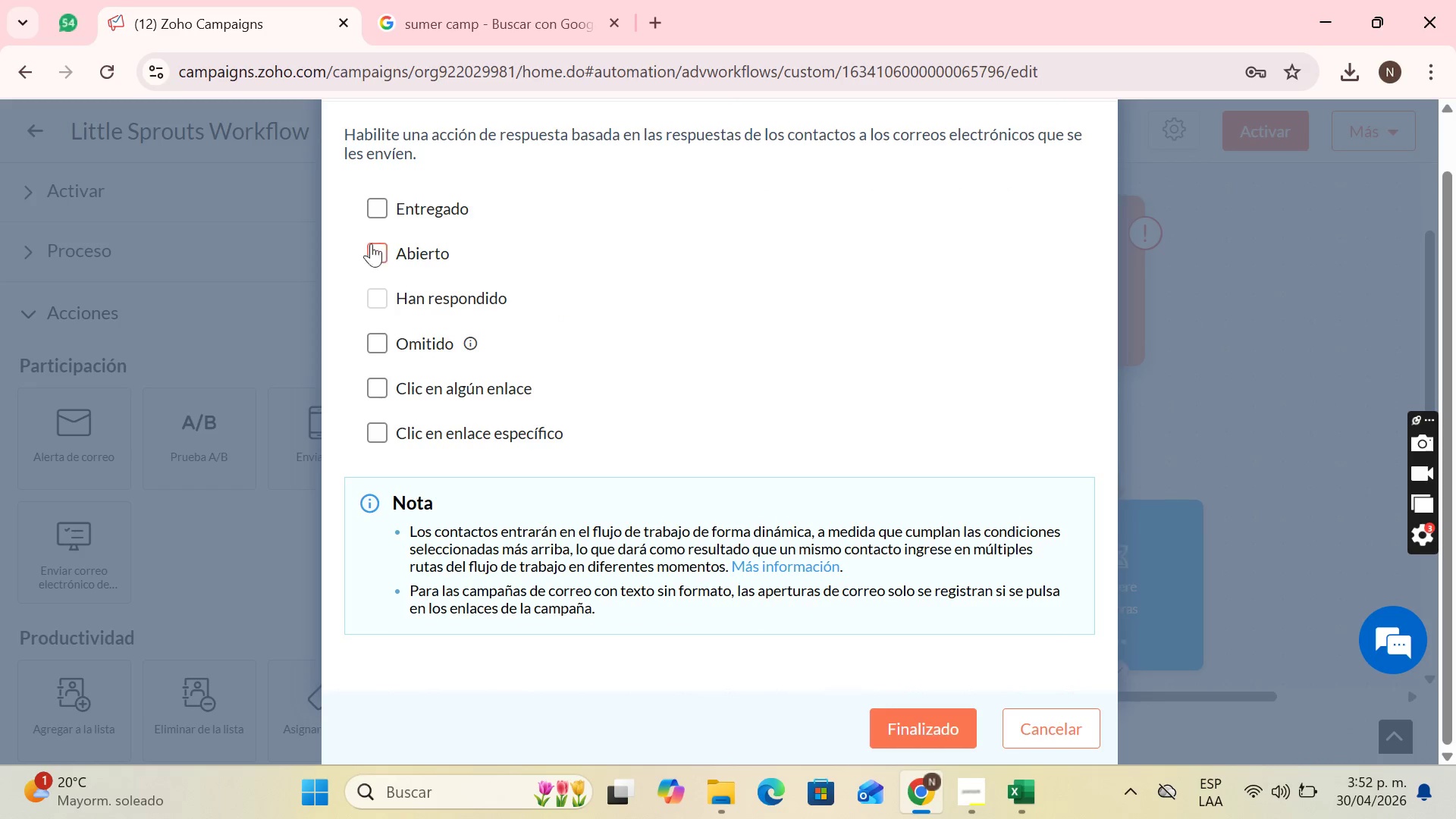 
left_click([381, 346])
 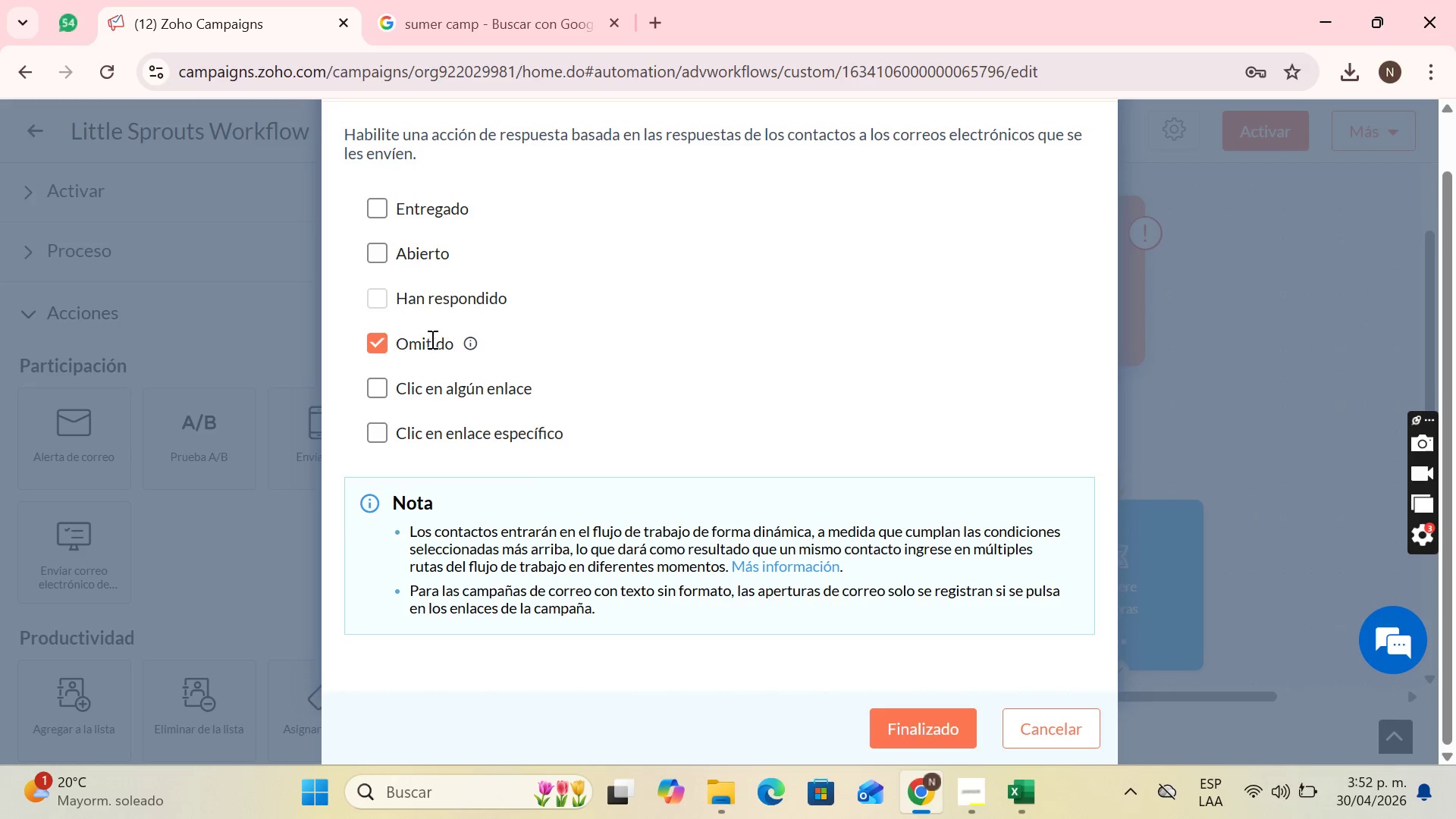 
mouse_move([469, 322])
 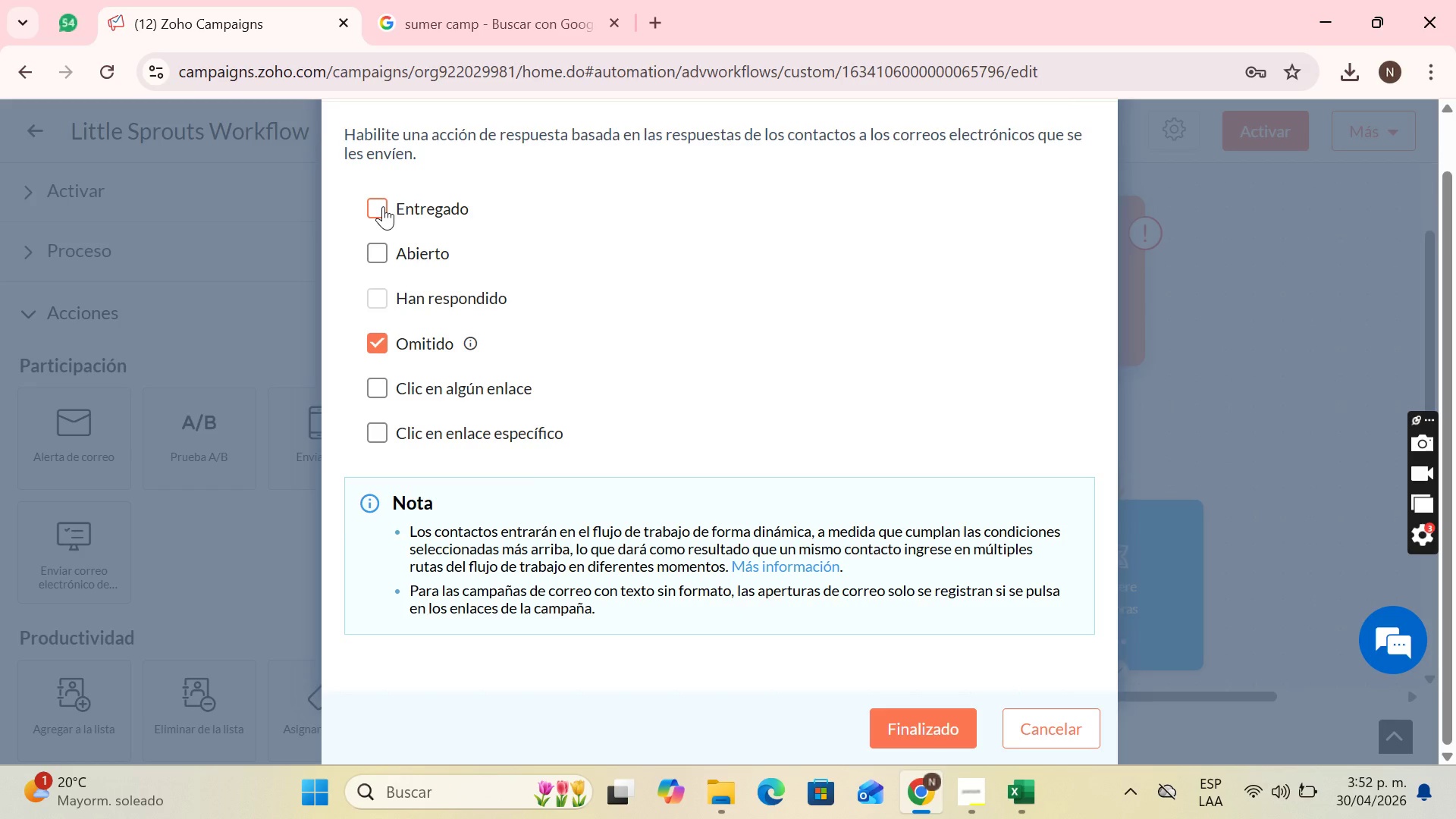 
left_click([381, 206])
 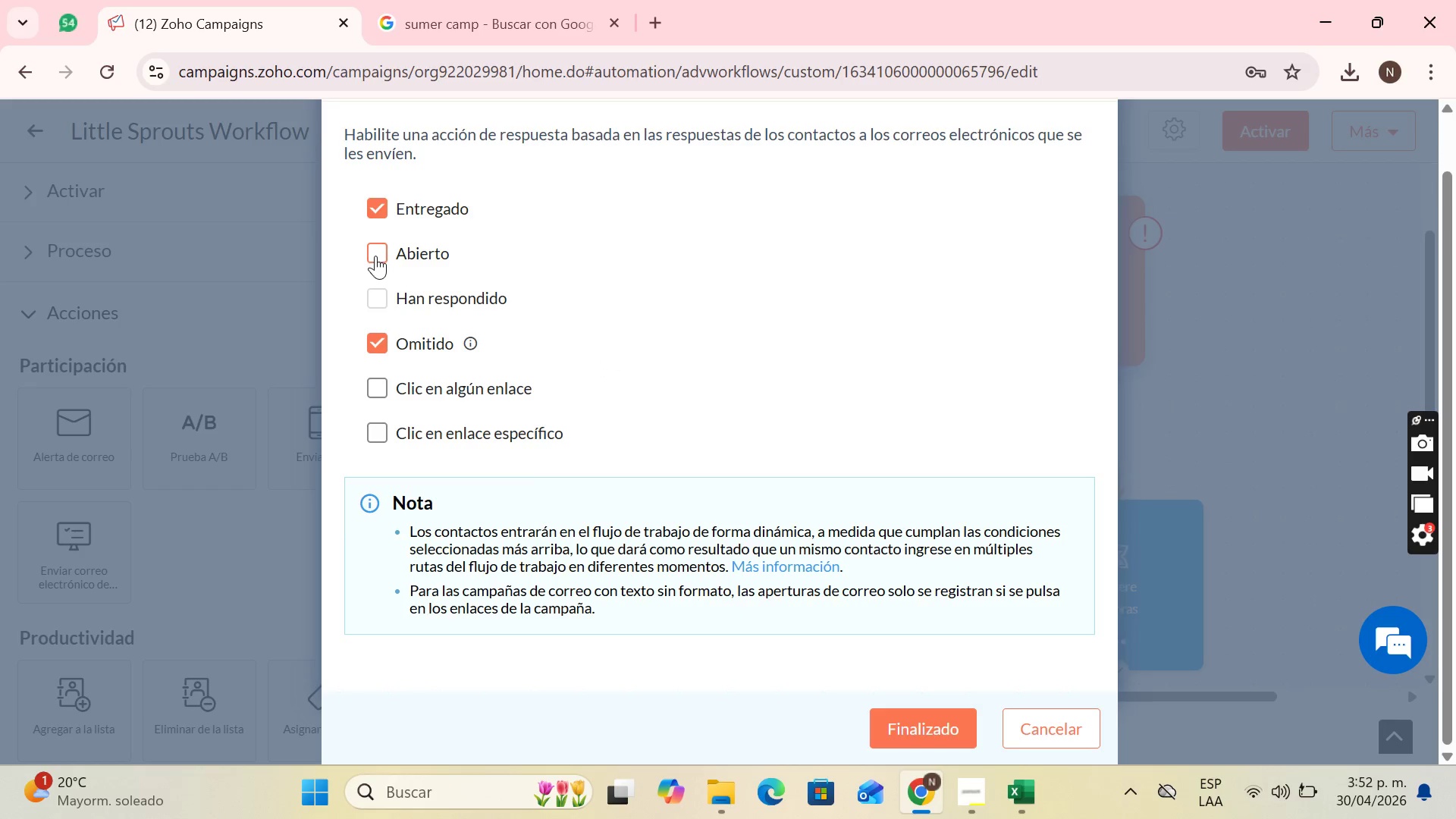 
left_click([375, 256])
 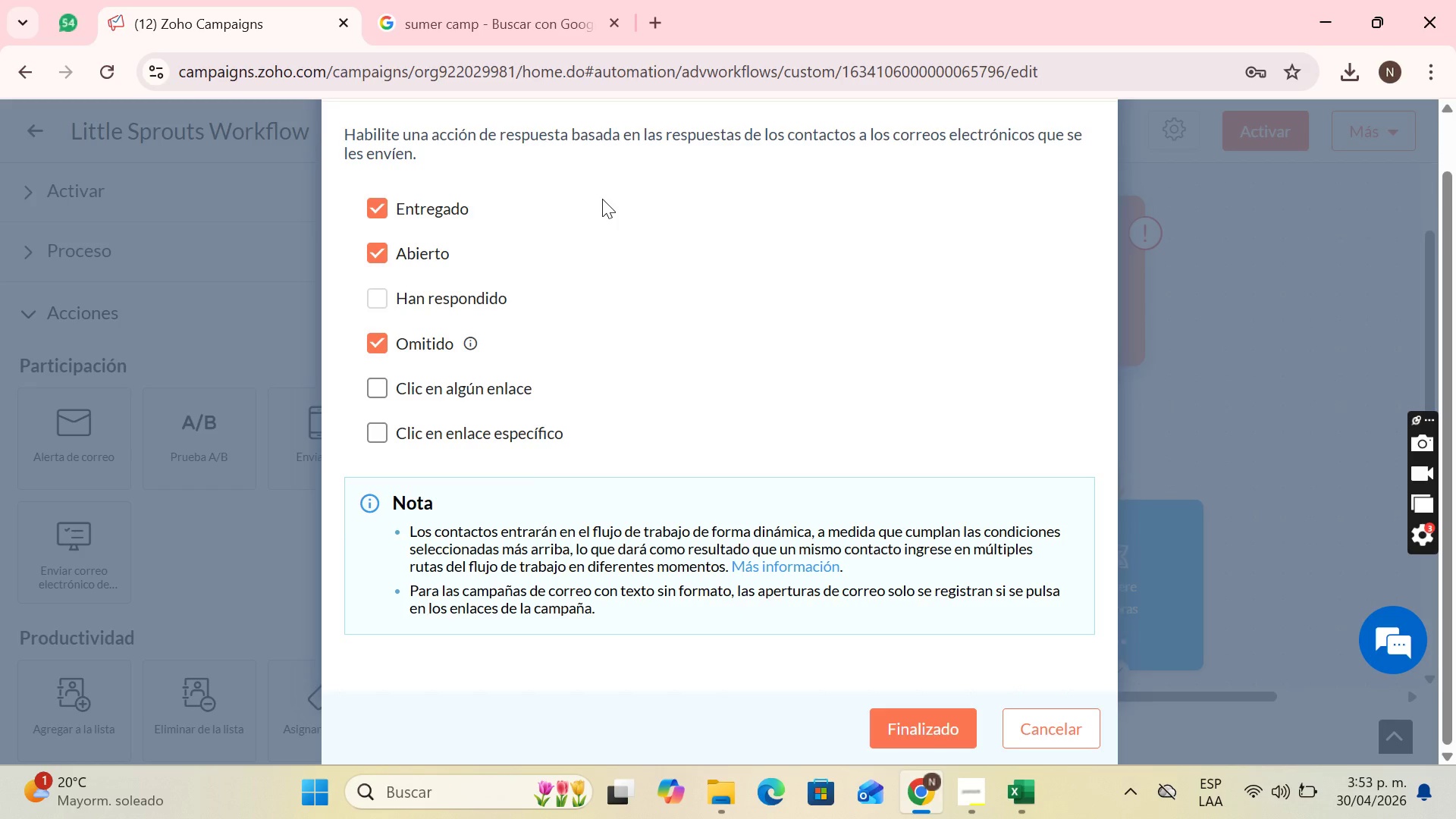 
wait(13.69)
 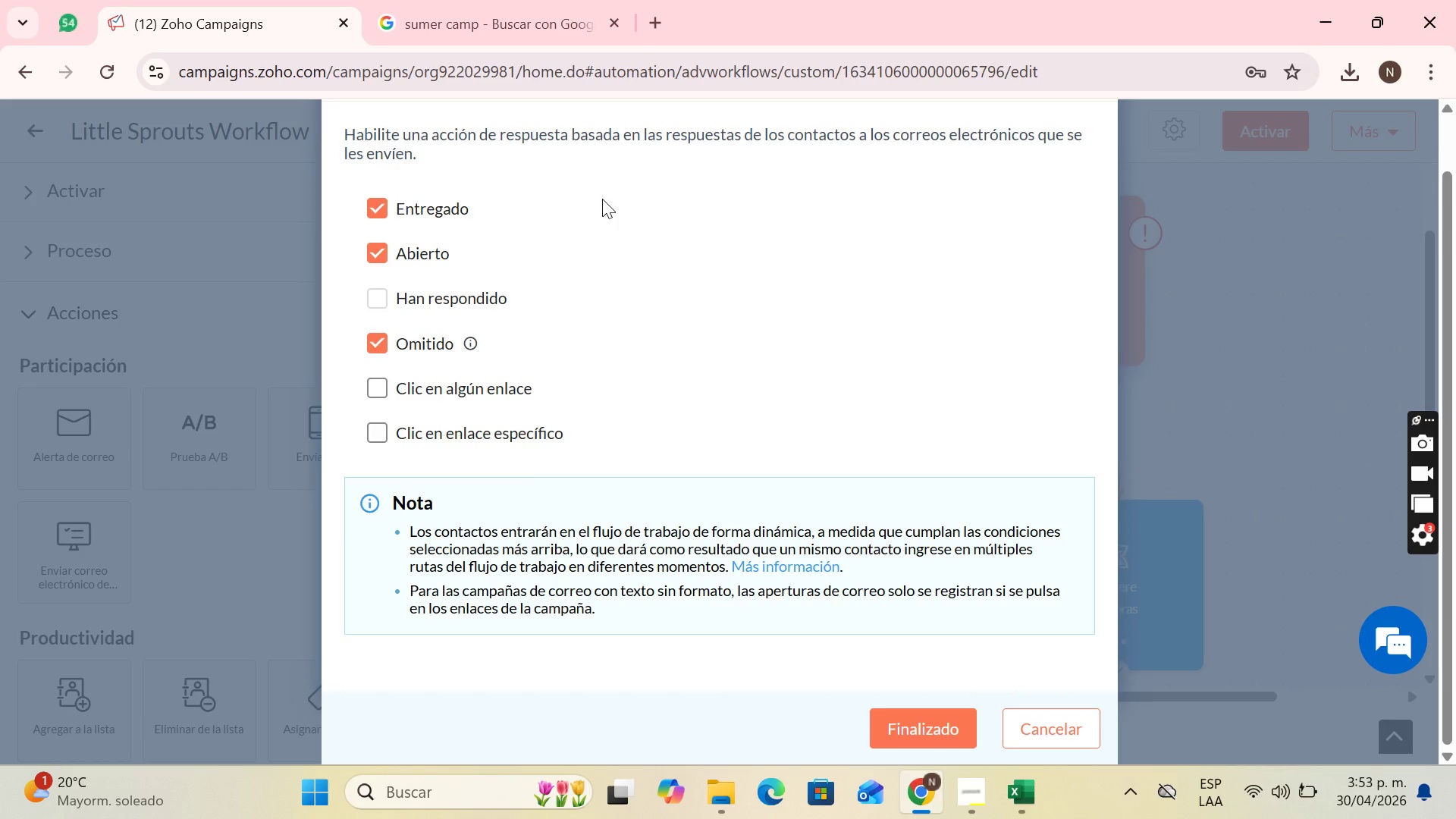 
left_click([381, 349])
 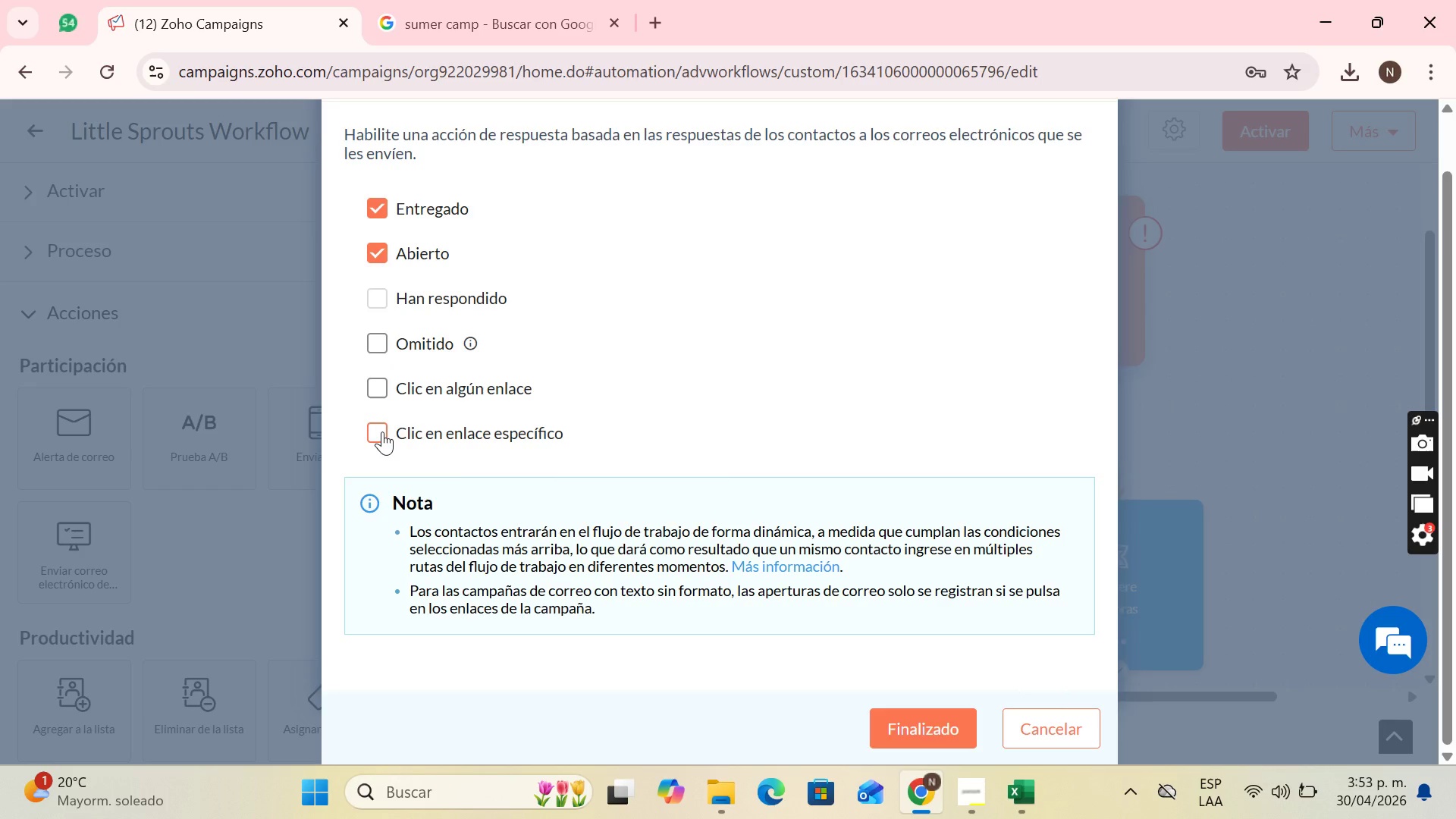 
left_click([382, 431])
 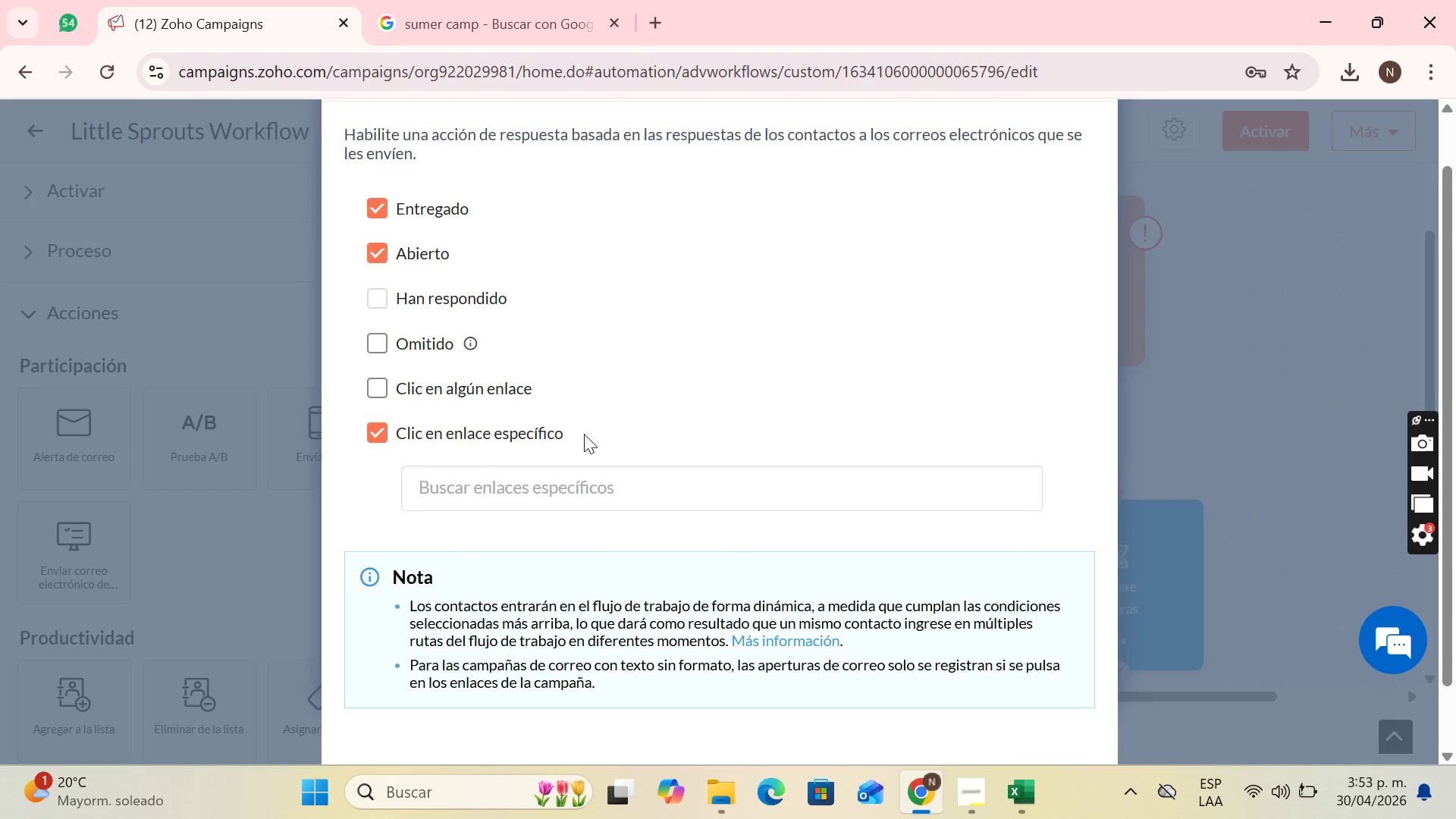 
left_click([581, 482])
 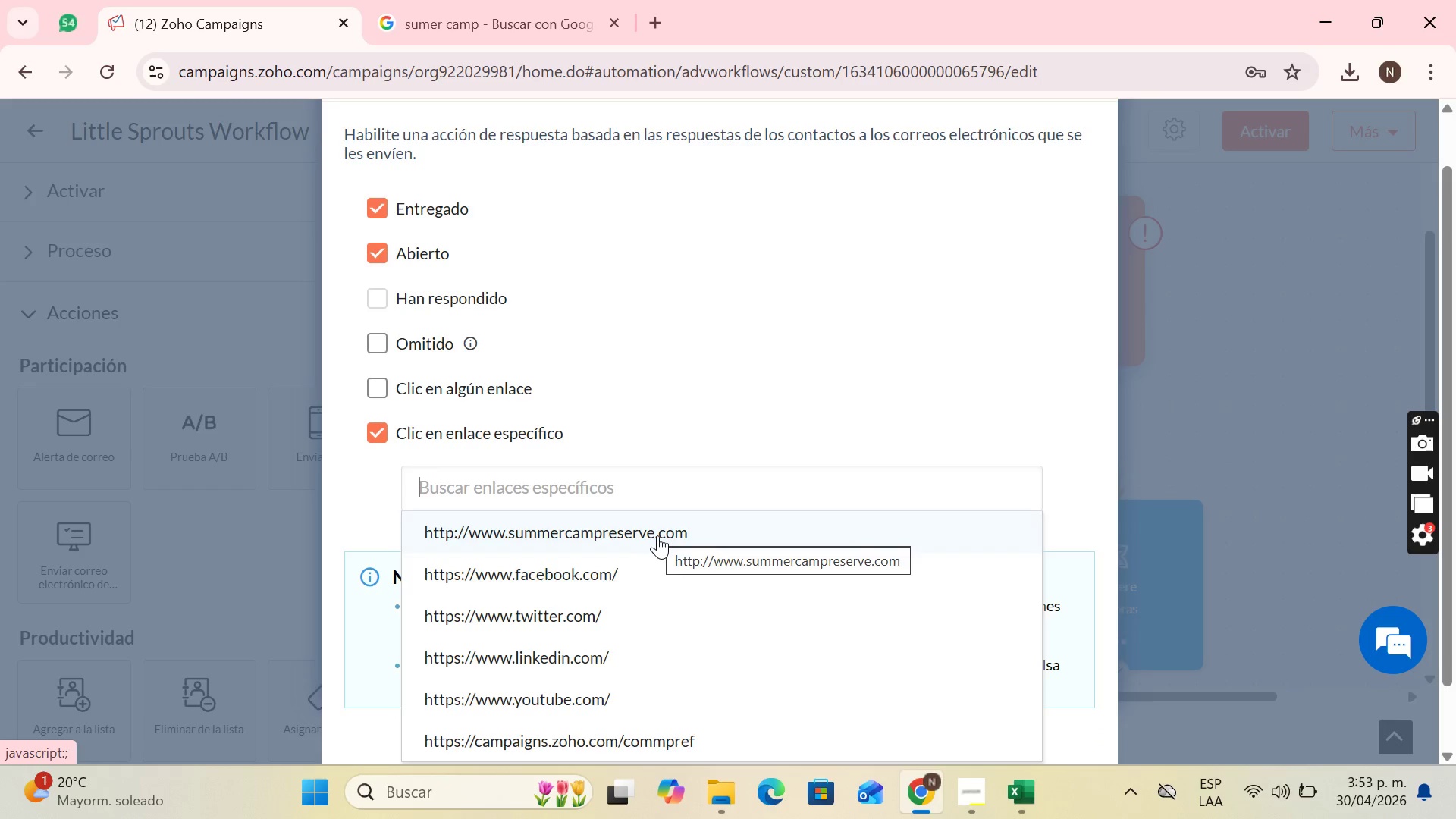 
scroll: coordinate [657, 512], scroll_direction: down, amount: 4.0
 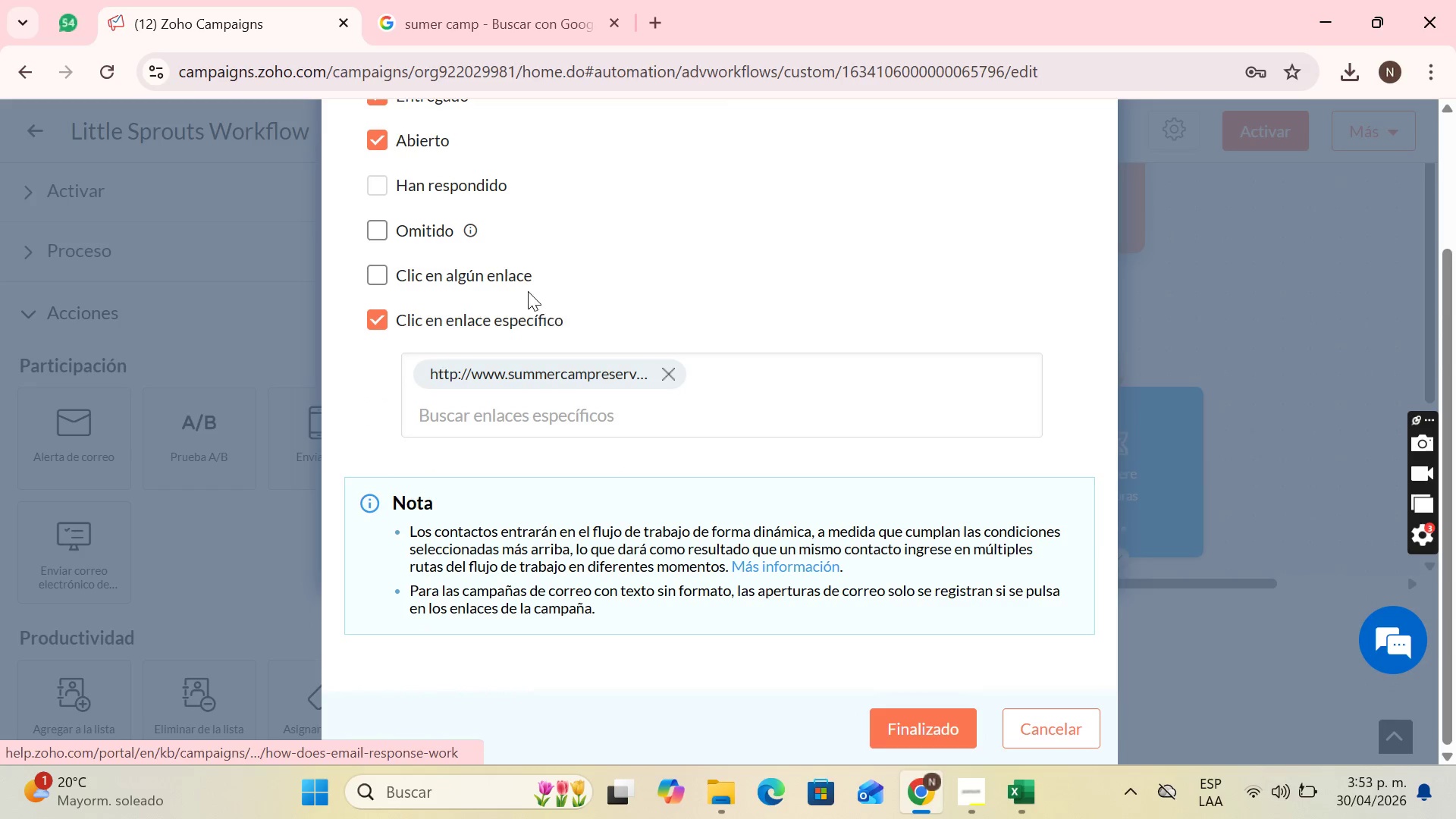 
left_click([943, 717])
 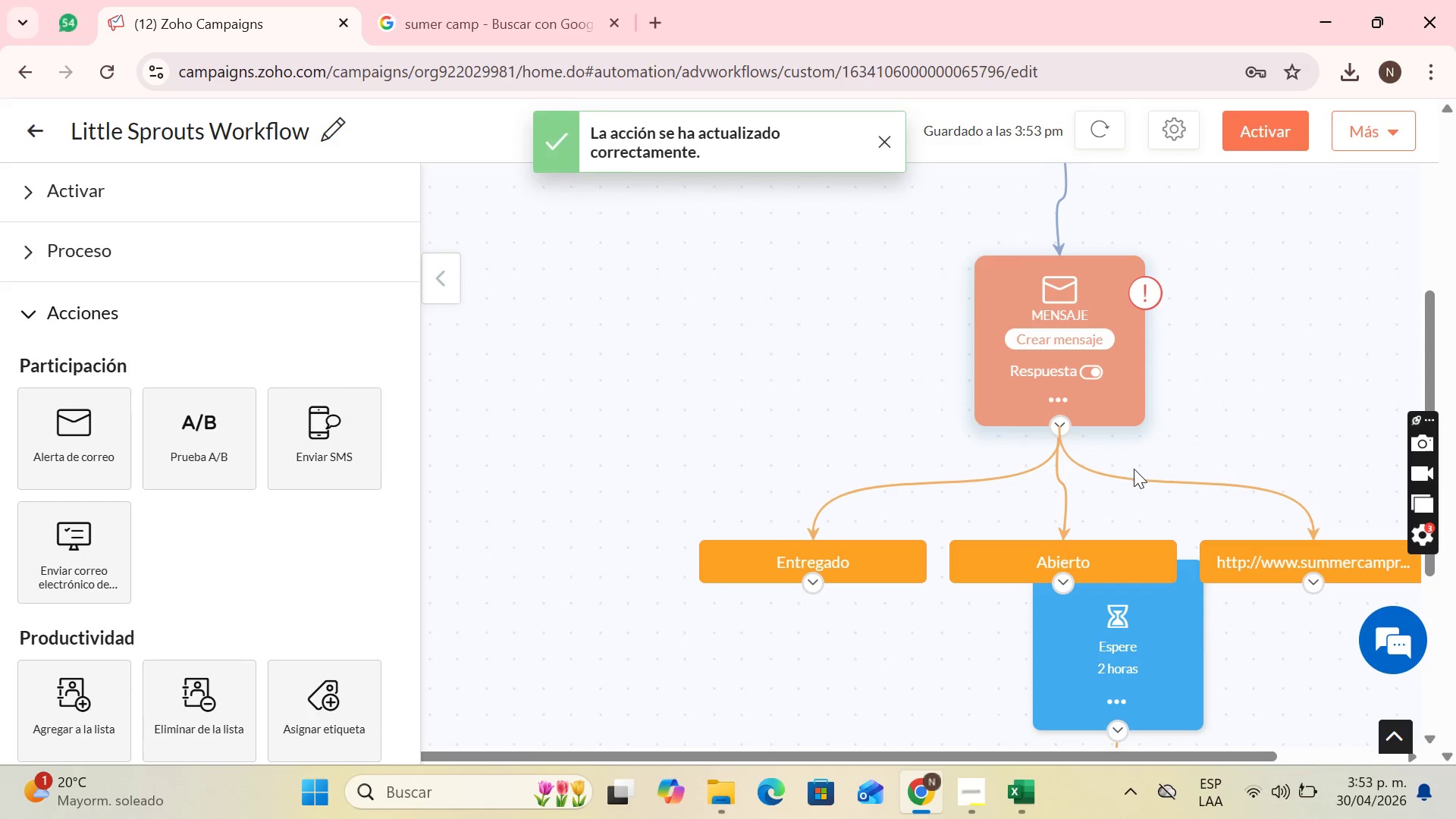 
scroll: coordinate [1139, 496], scroll_direction: down, amount: 1.0
 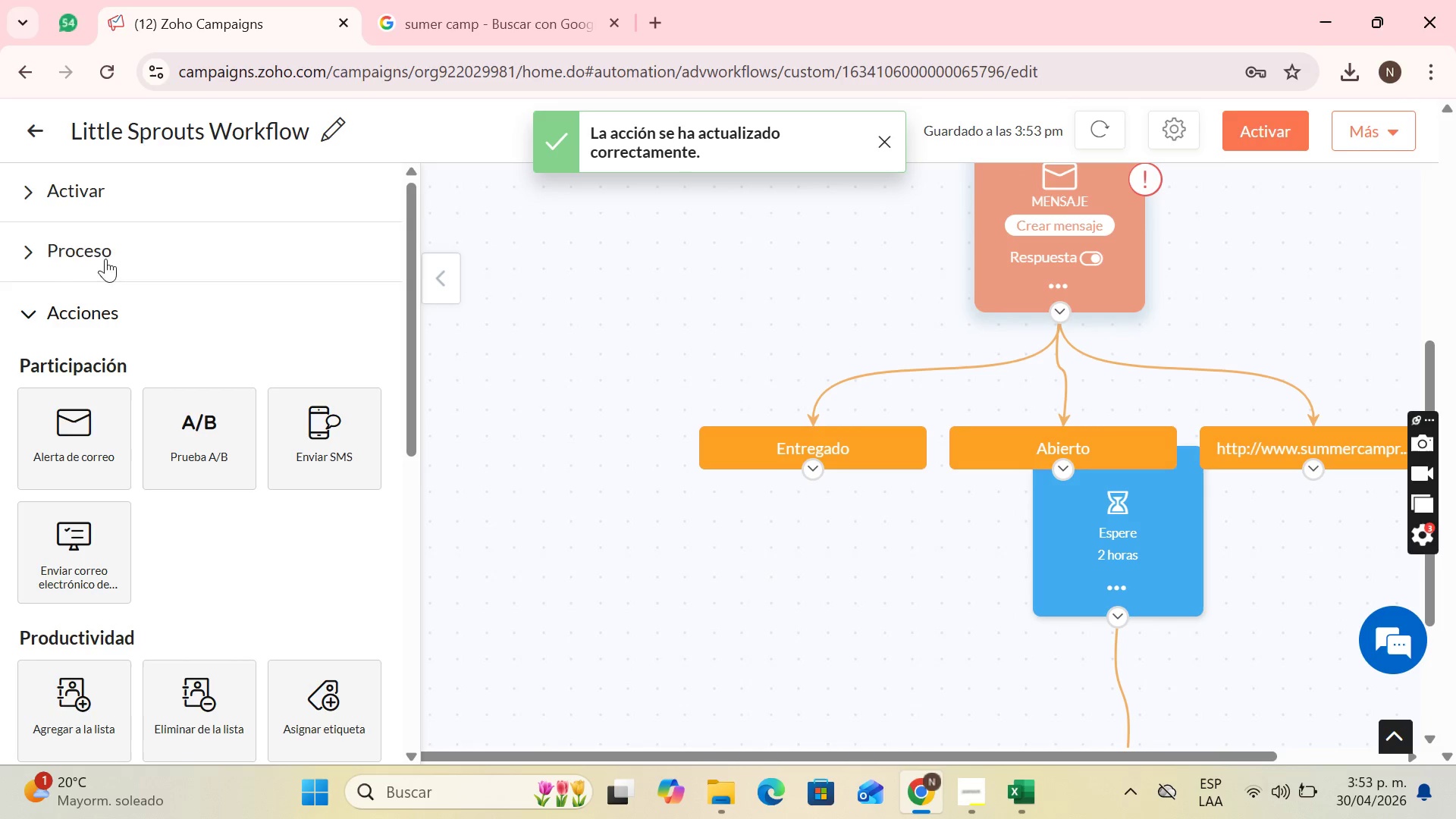 
left_click([45, 242])
 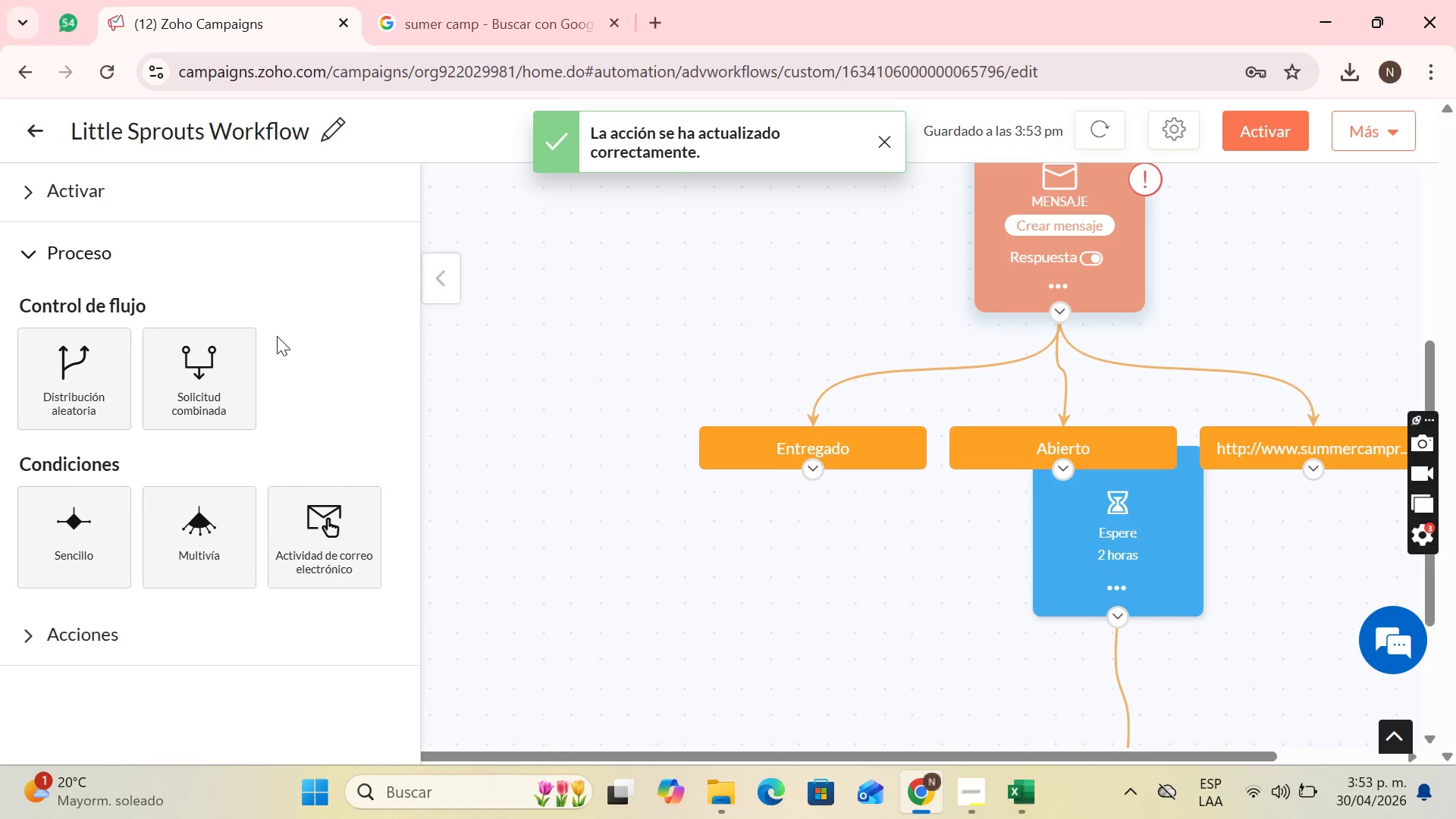 
scroll: coordinate [277, 342], scroll_direction: down, amount: 1.0
 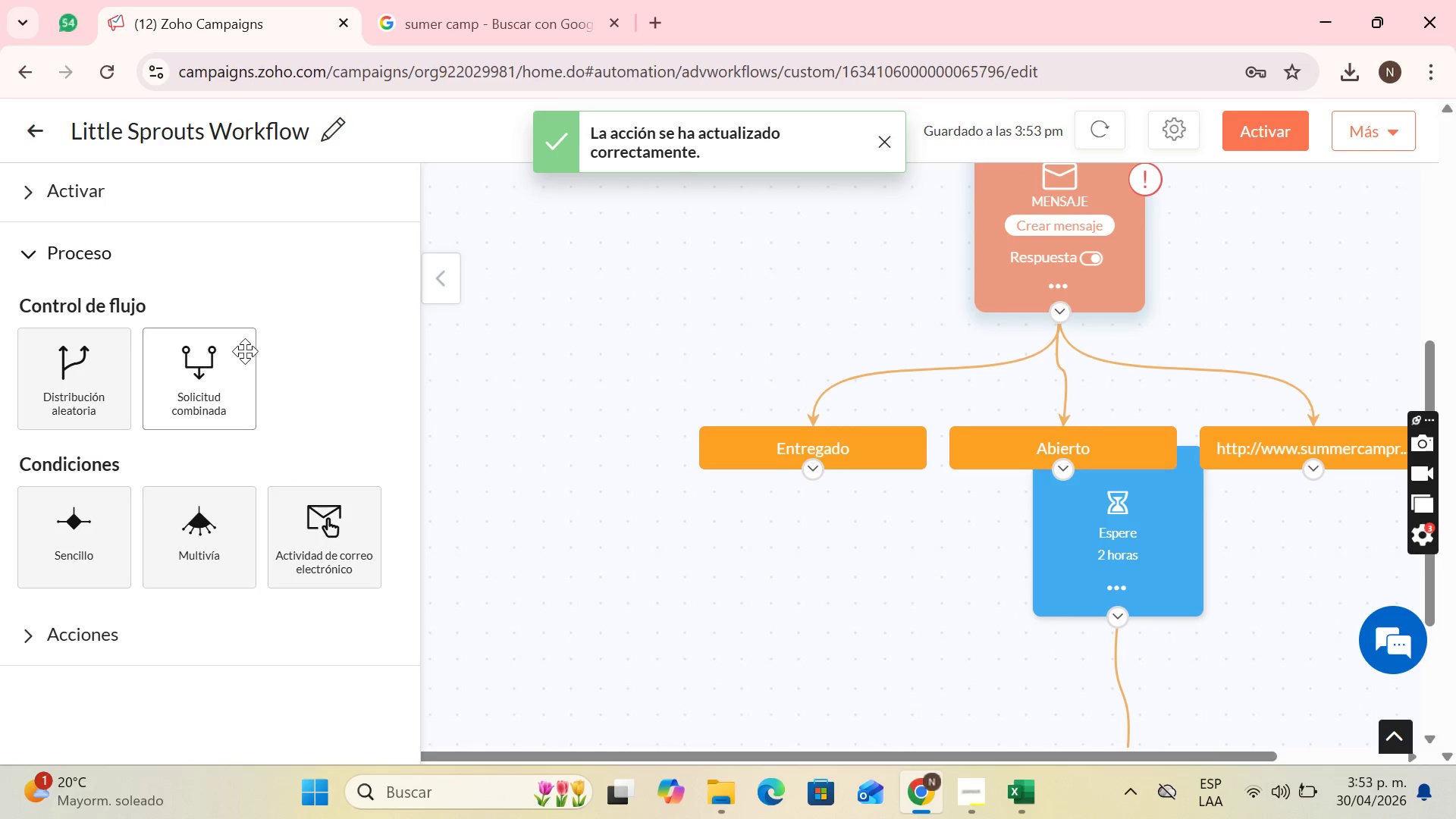 
left_click_drag(start_coordinate=[228, 353], to_coordinate=[852, 594])
 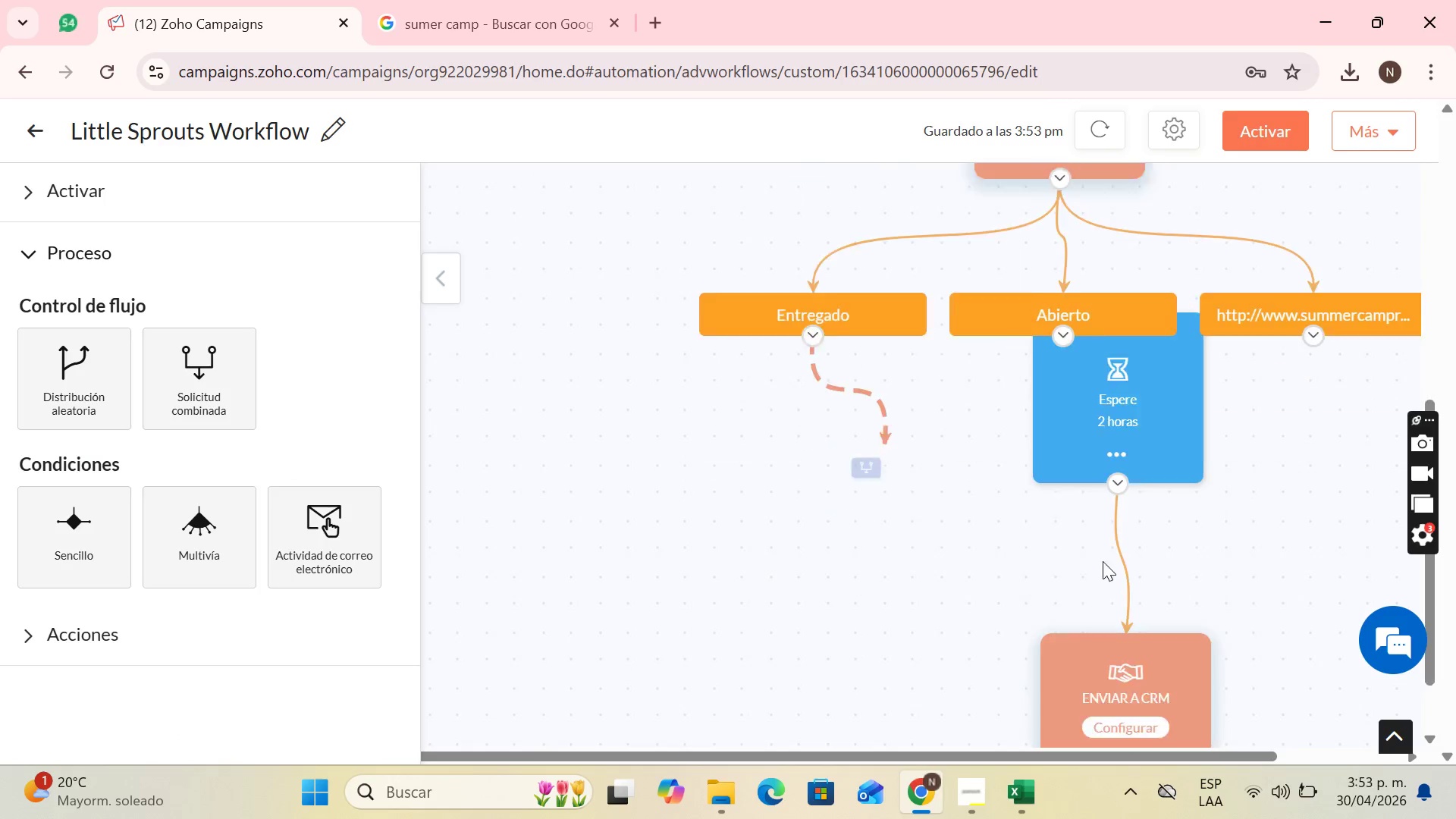 
scroll: coordinate [1104, 561], scroll_direction: down, amount: 1.0
 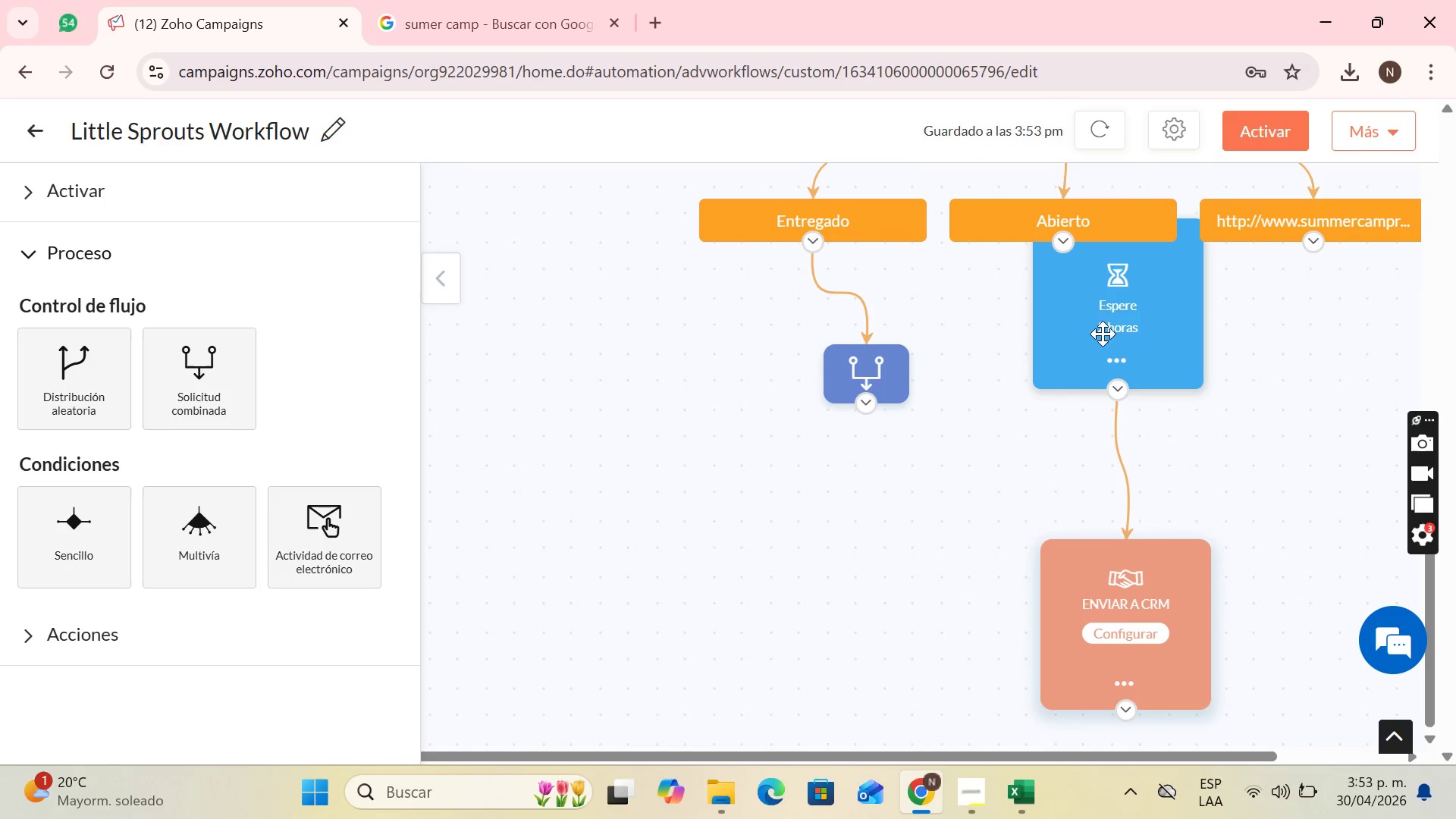 
left_click_drag(start_coordinate=[1117, 315], to_coordinate=[1222, 444])
 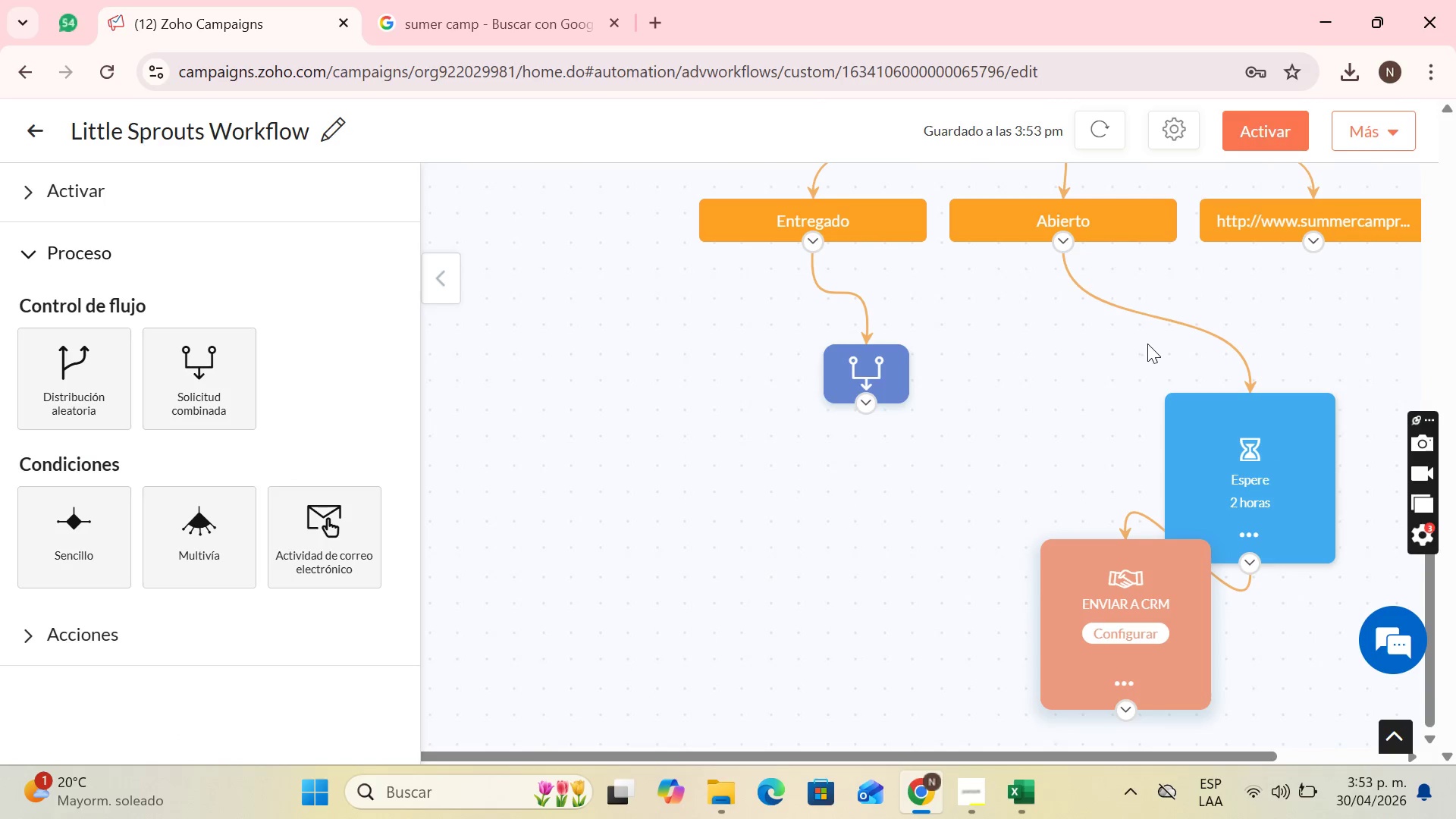 
left_click([1148, 318])
 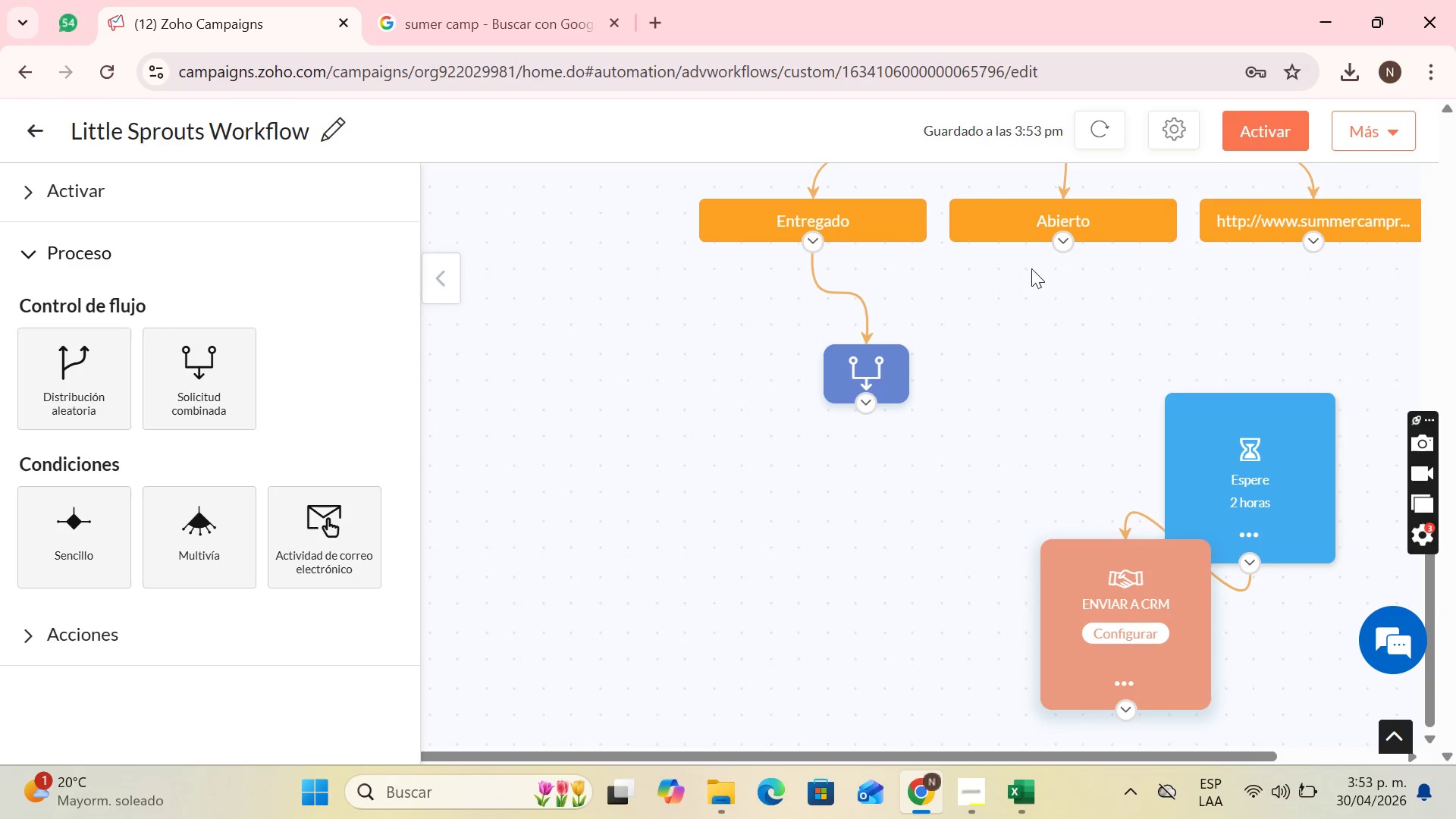 
left_click_drag(start_coordinate=[1062, 235], to_coordinate=[867, 337])
 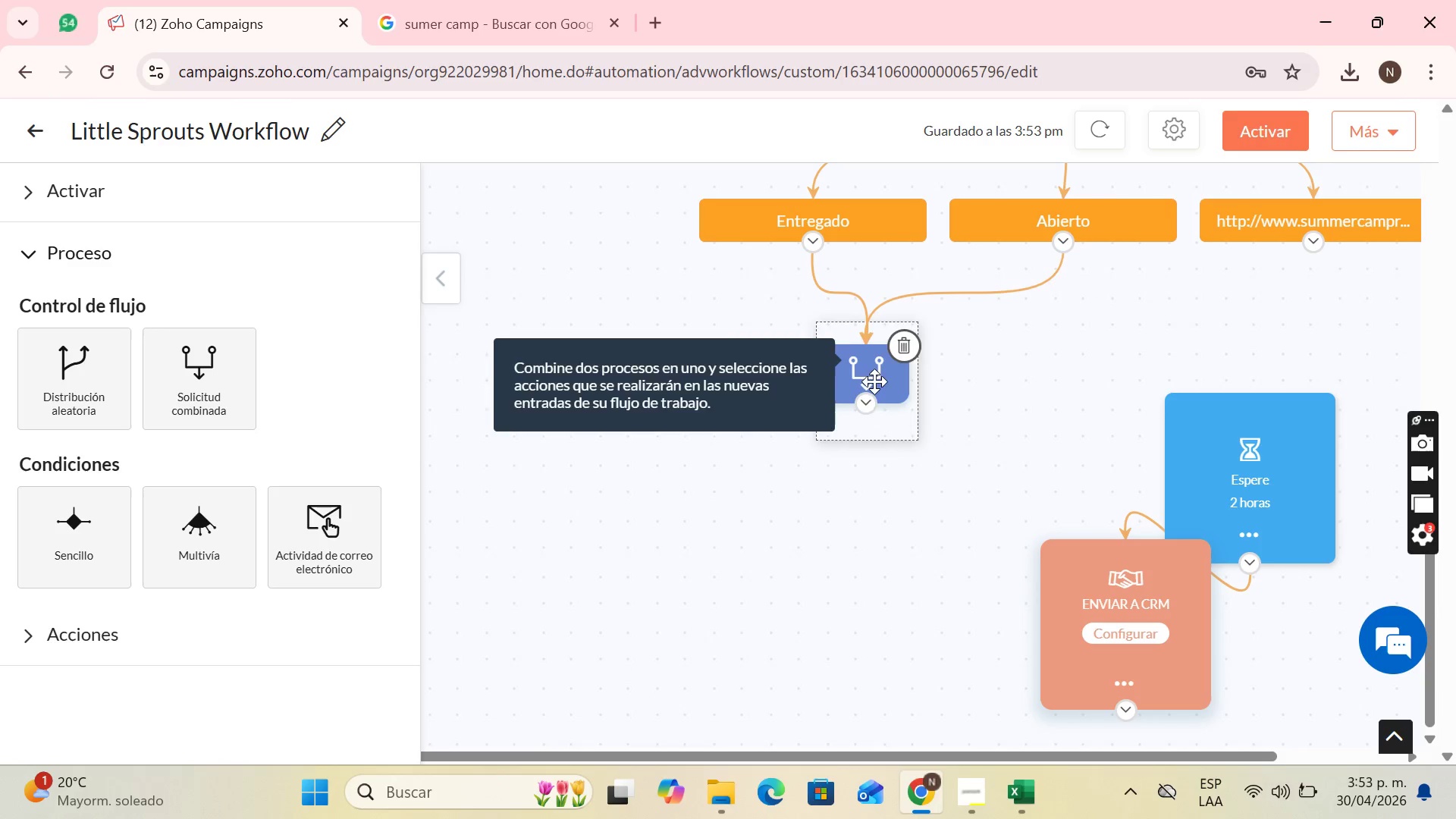 
left_click_drag(start_coordinate=[874, 381], to_coordinate=[922, 441])
 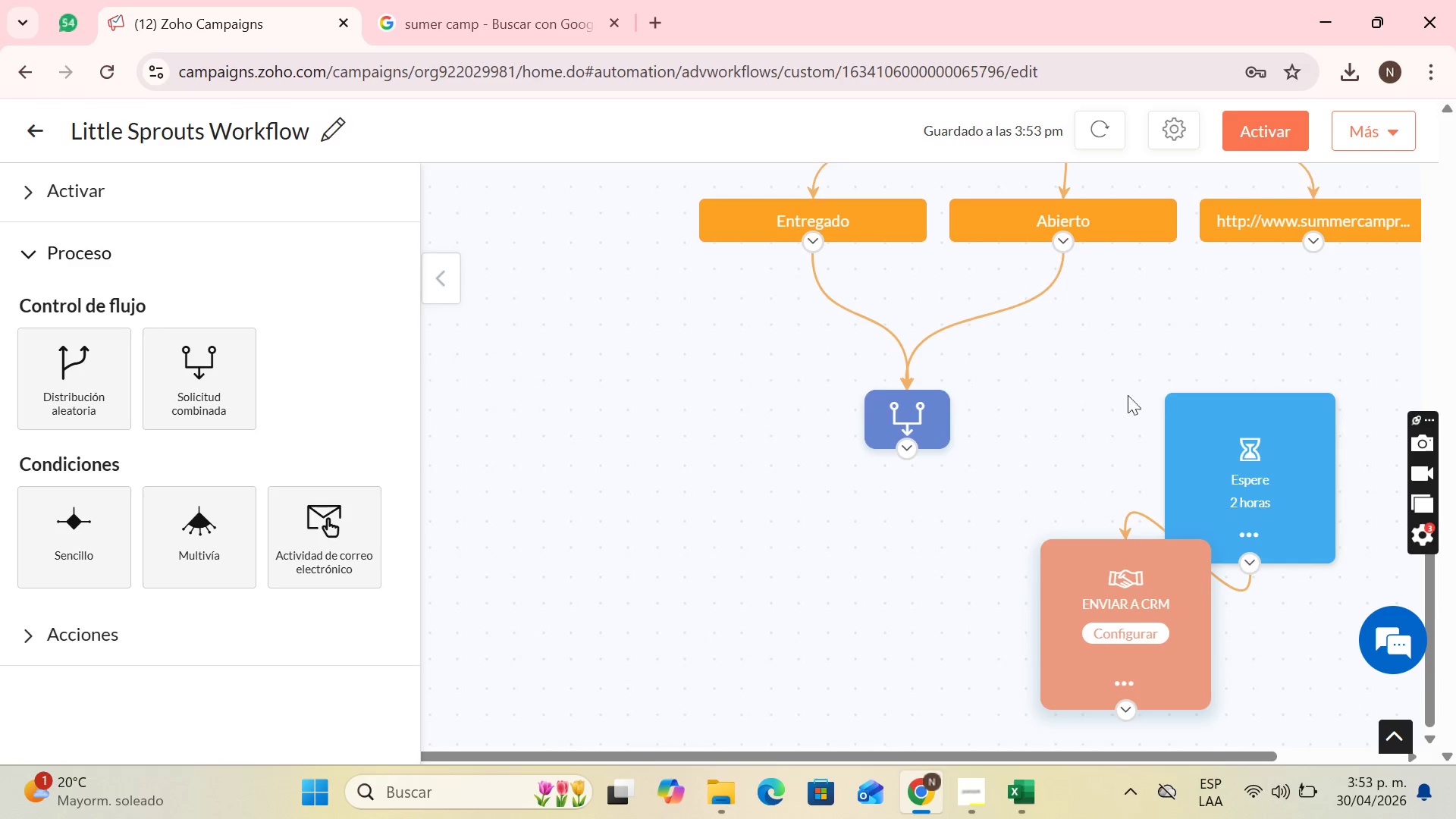 
scroll: coordinate [1232, 412], scroll_direction: none, amount: 0.0
 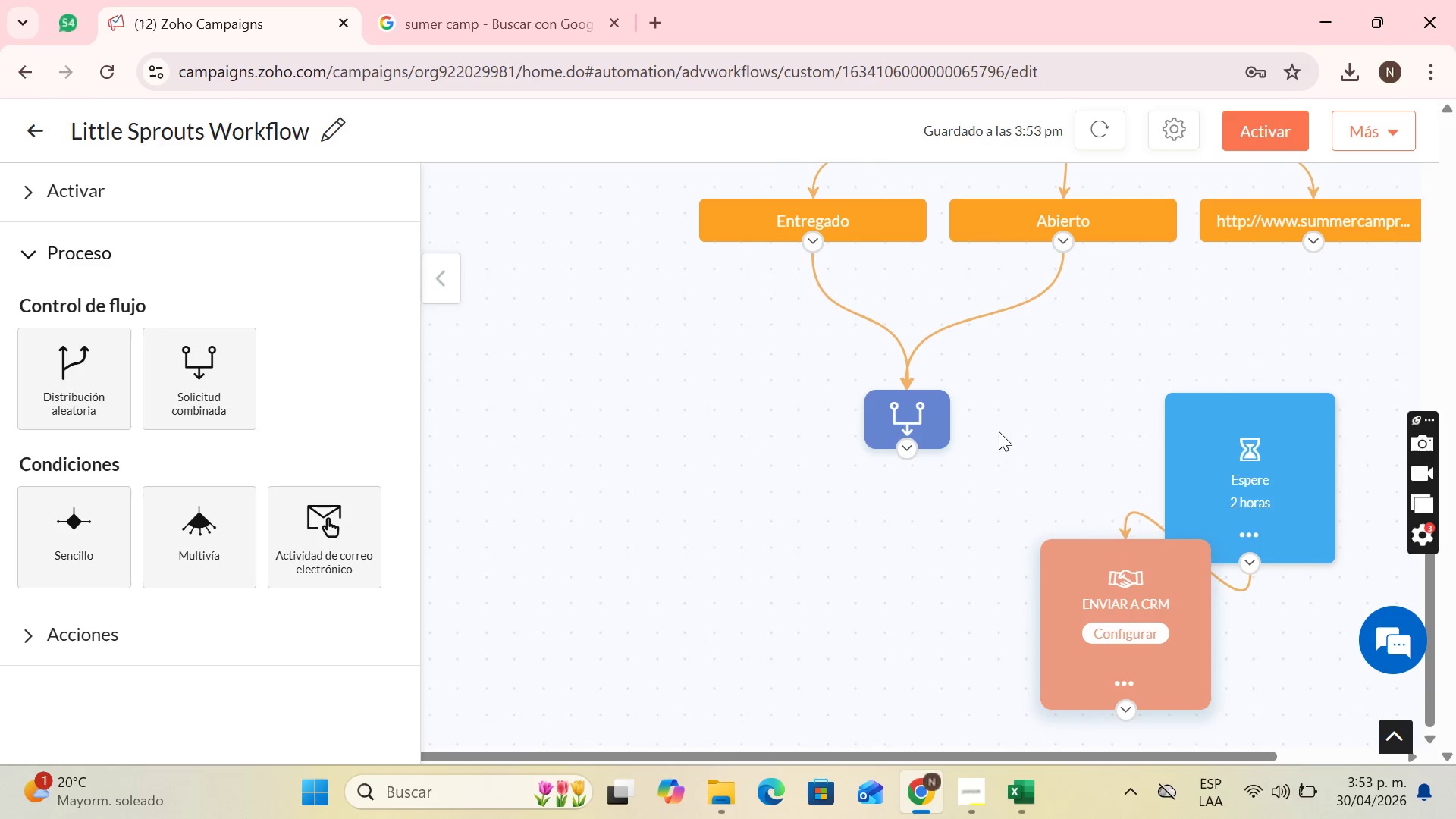 
left_click_drag(start_coordinate=[921, 439], to_coordinate=[949, 397])
 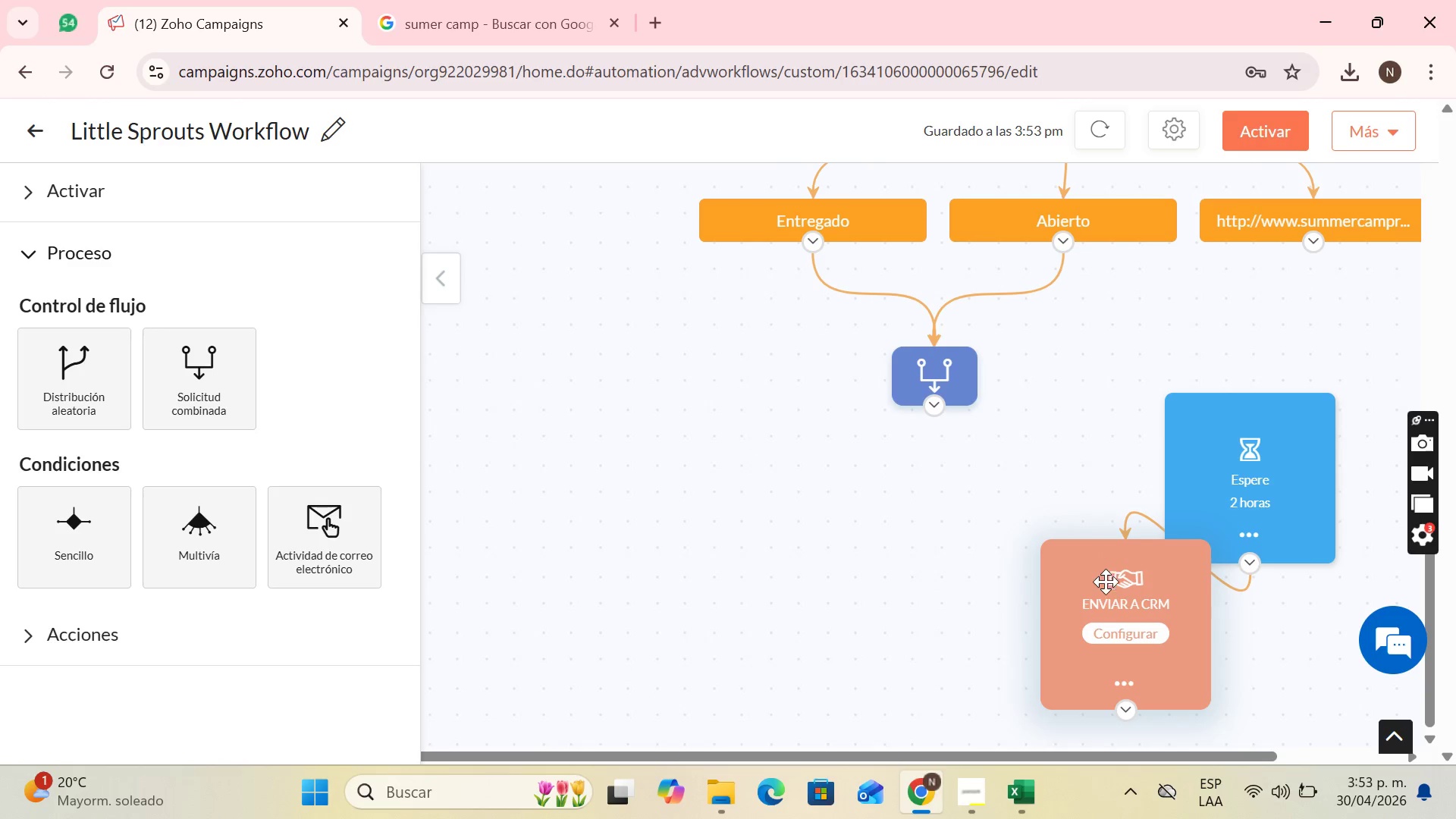 
left_click_drag(start_coordinate=[1110, 596], to_coordinate=[1166, 707])
 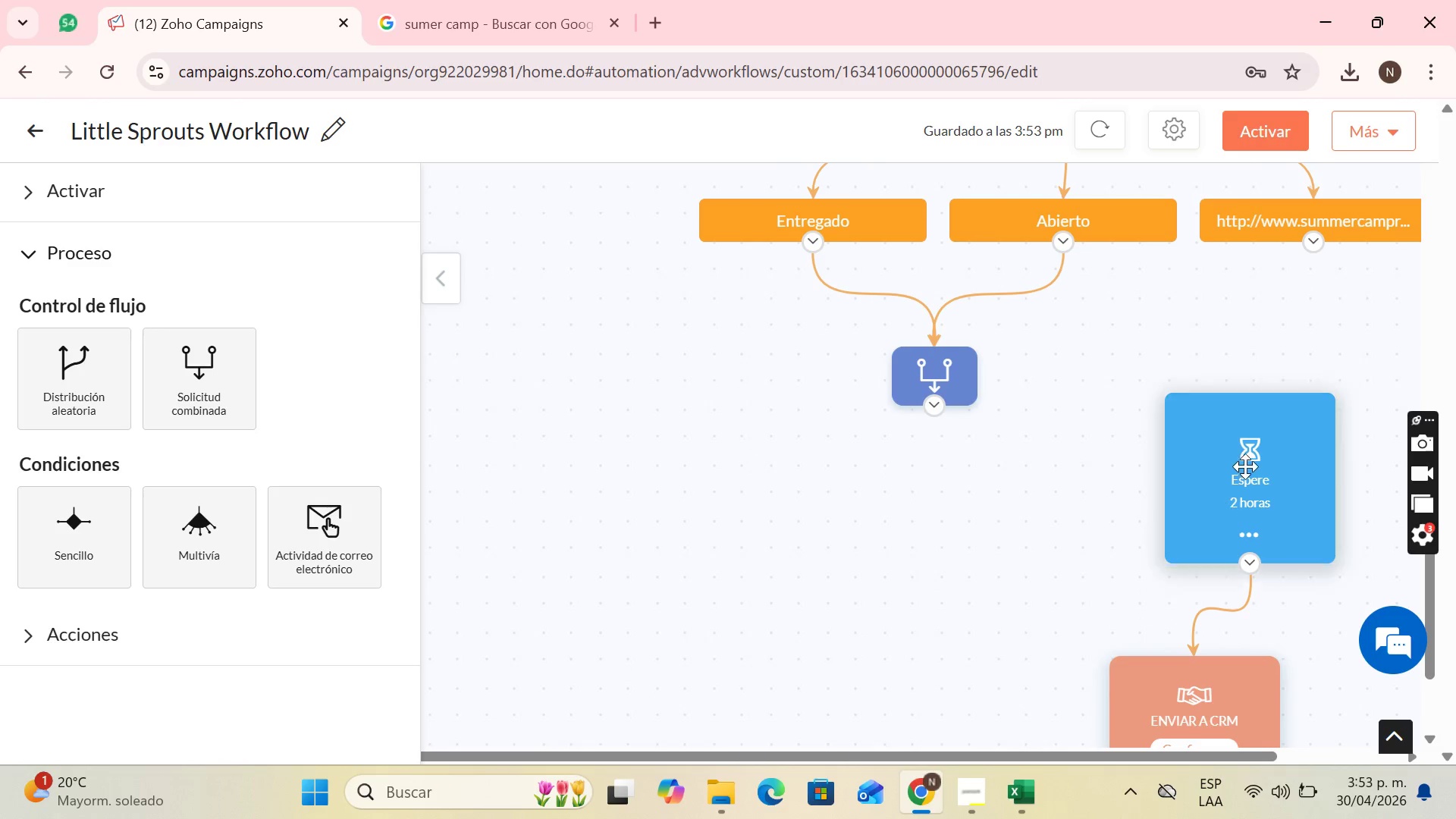 
left_click_drag(start_coordinate=[1245, 466], to_coordinate=[794, 577])
 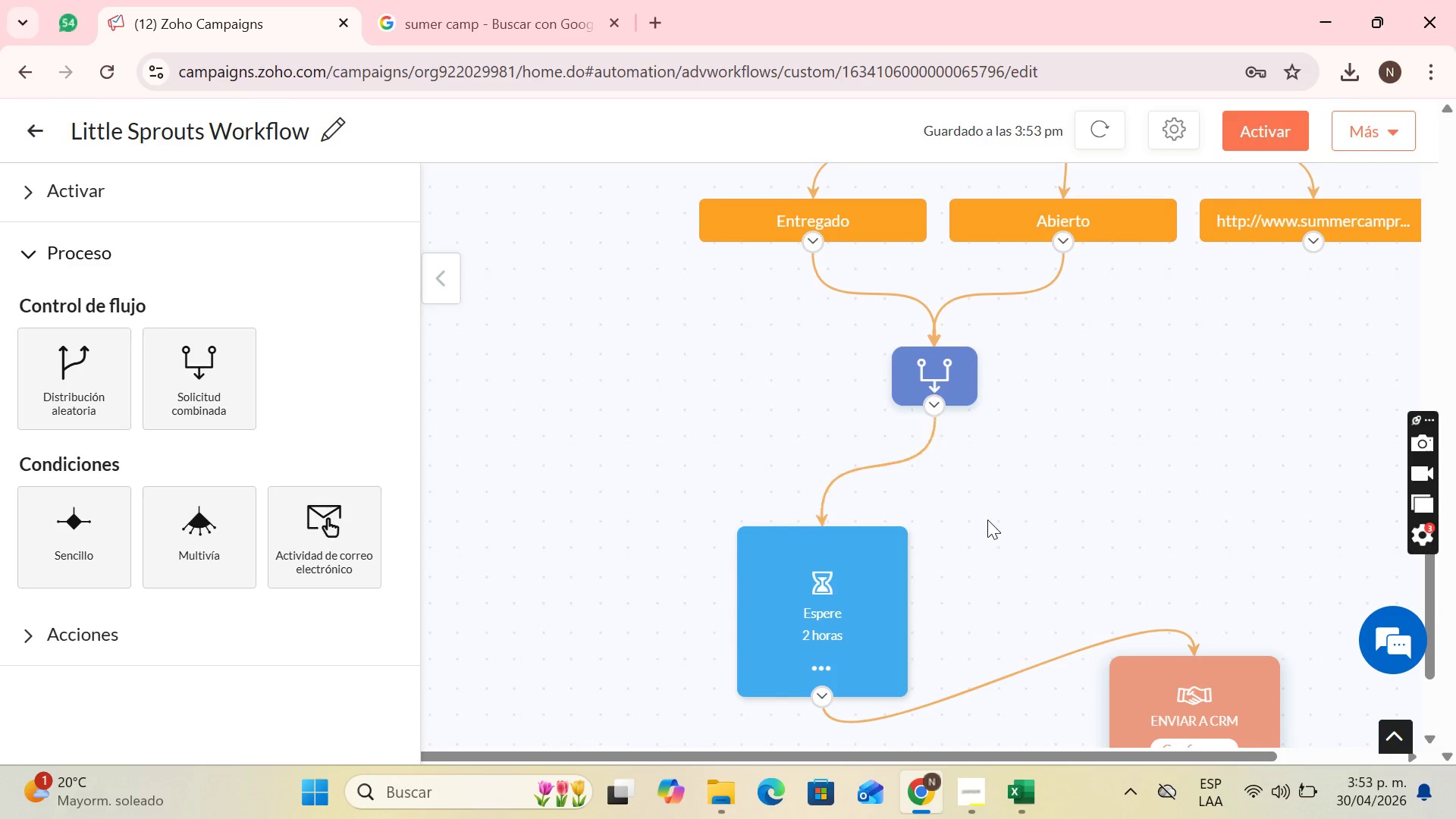 
scroll: coordinate [987, 519], scroll_direction: down, amount: 2.0
 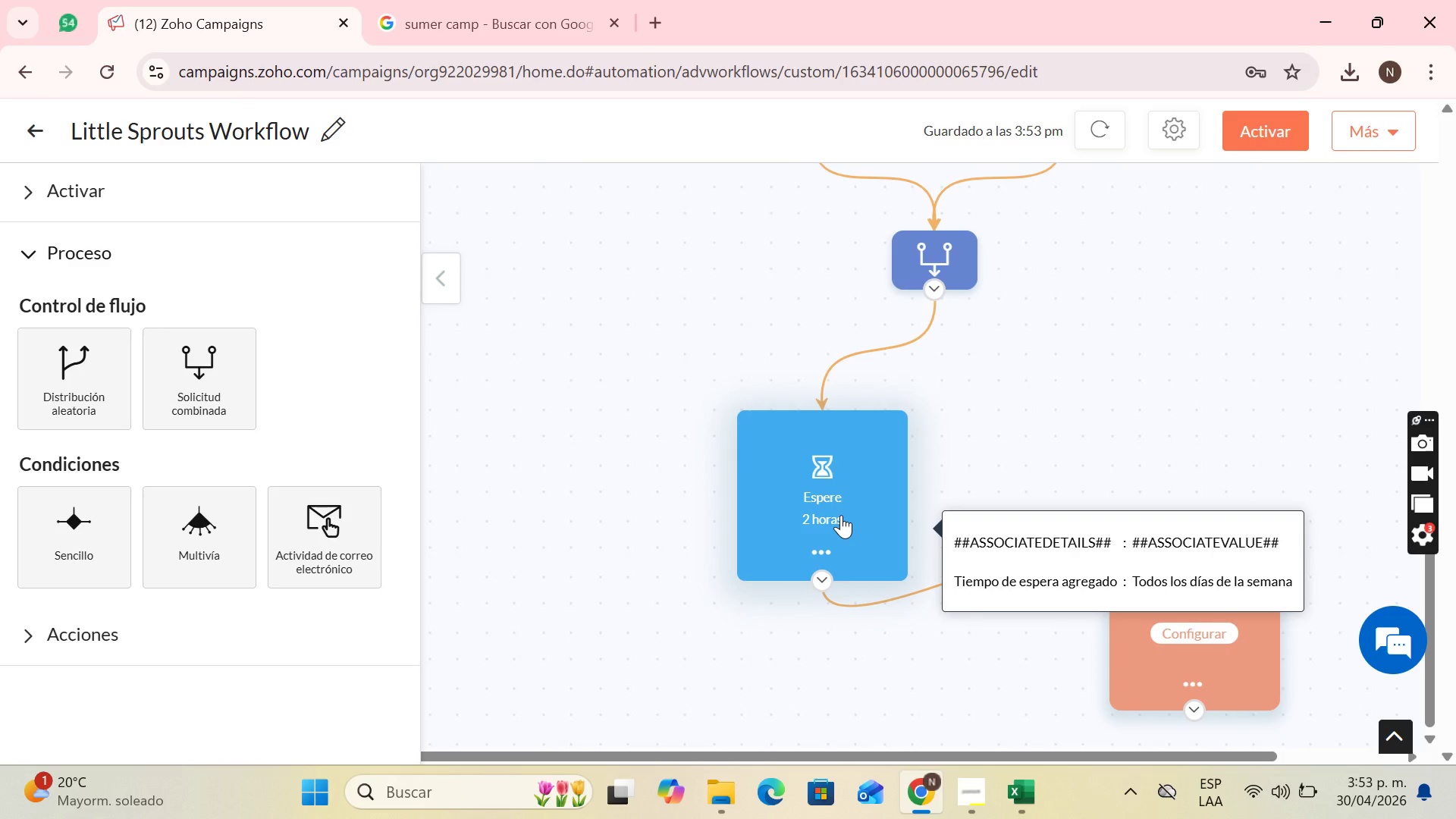 
left_click_drag(start_coordinate=[846, 469], to_coordinate=[880, 413])
 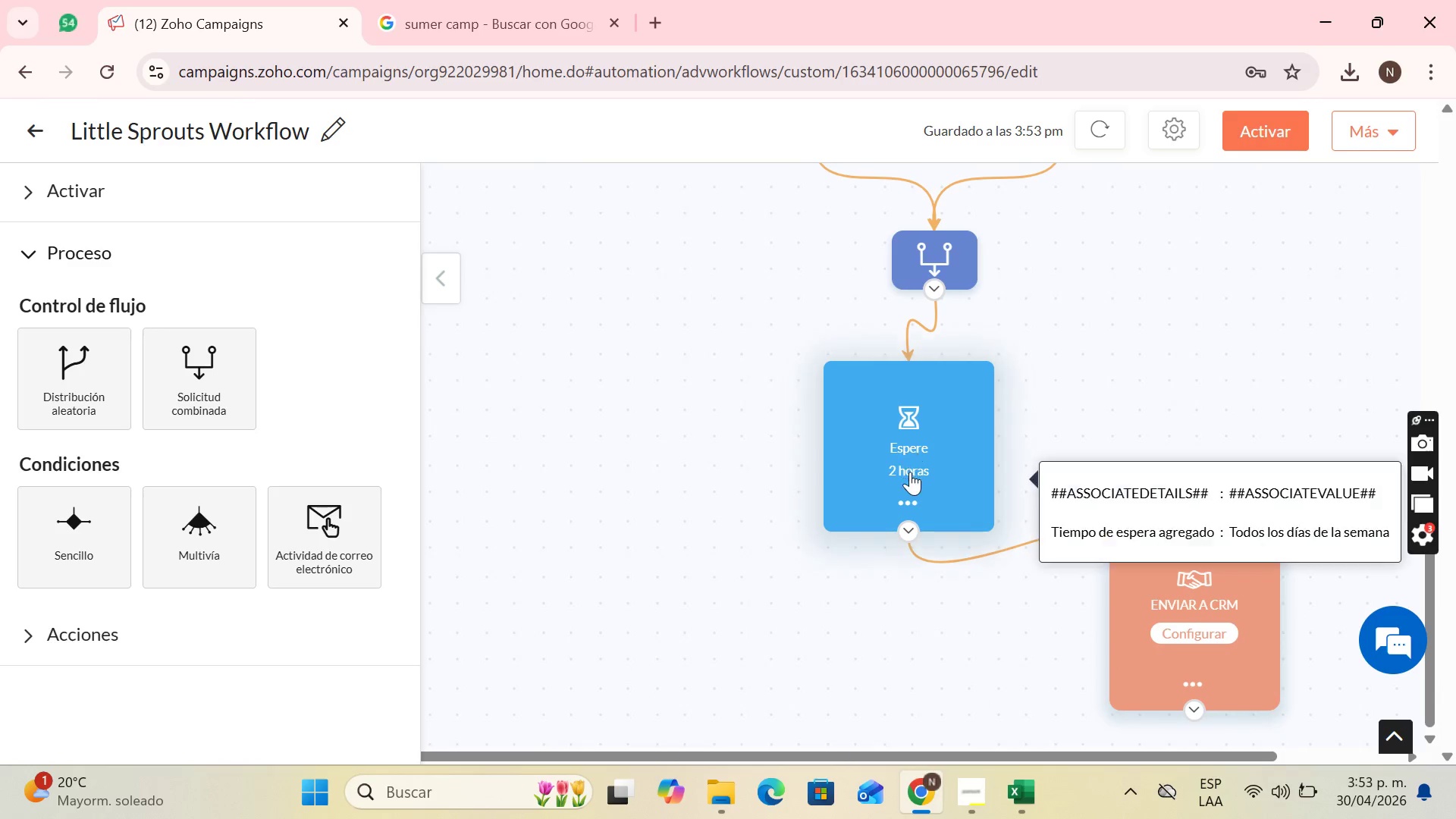 
left_click([910, 473])
 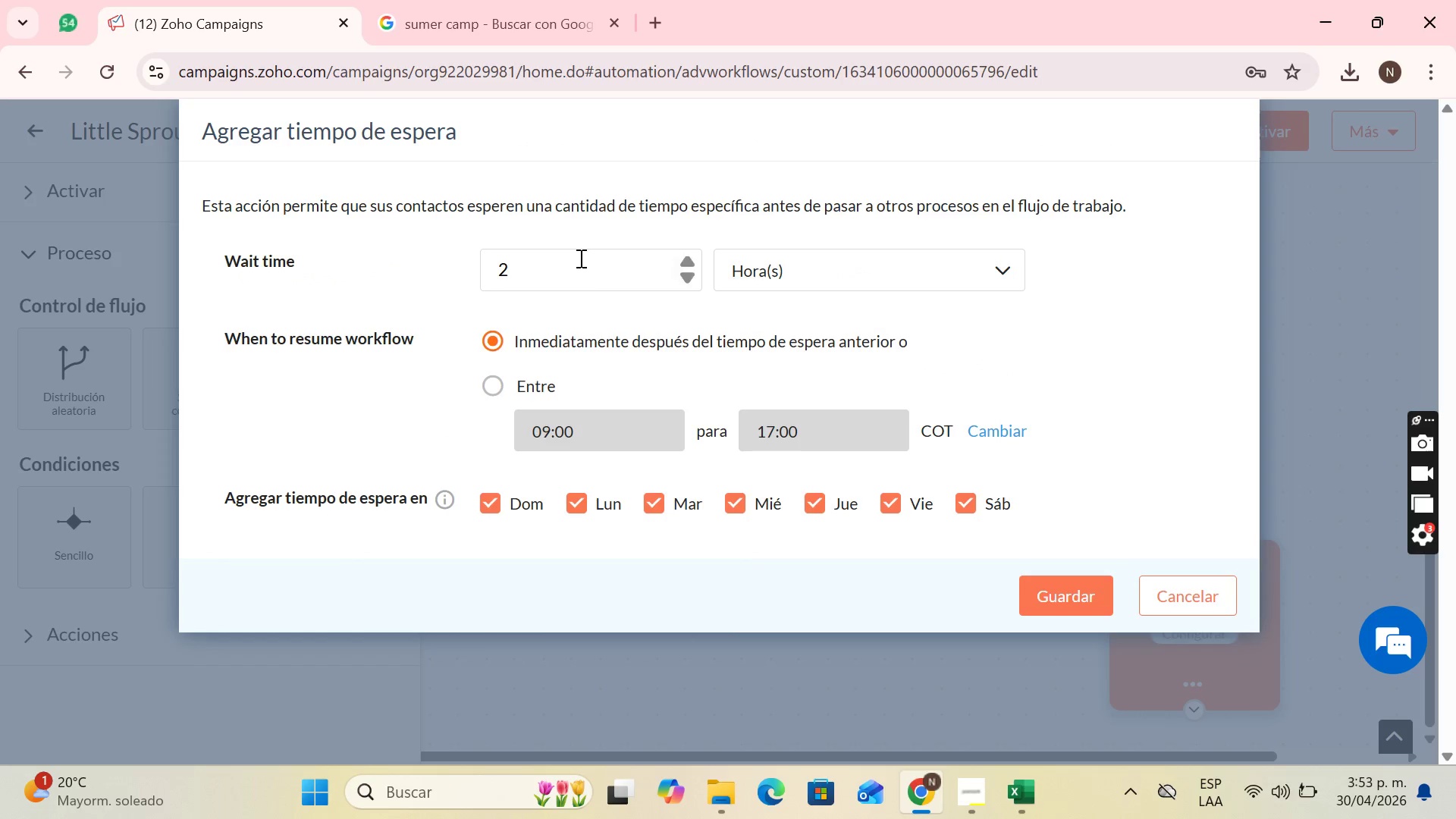 
left_click([579, 248])
 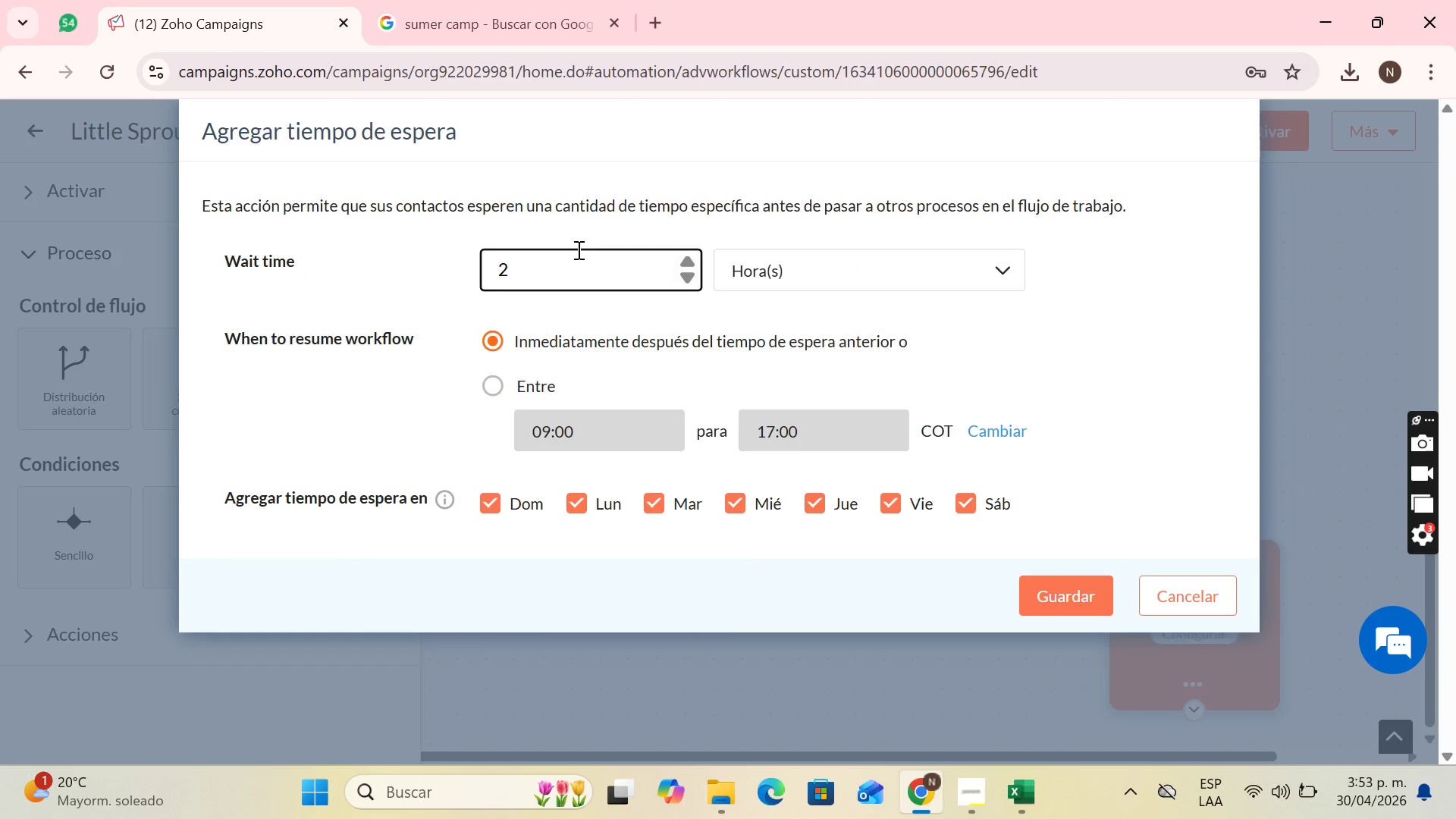 
key(Backspace)
 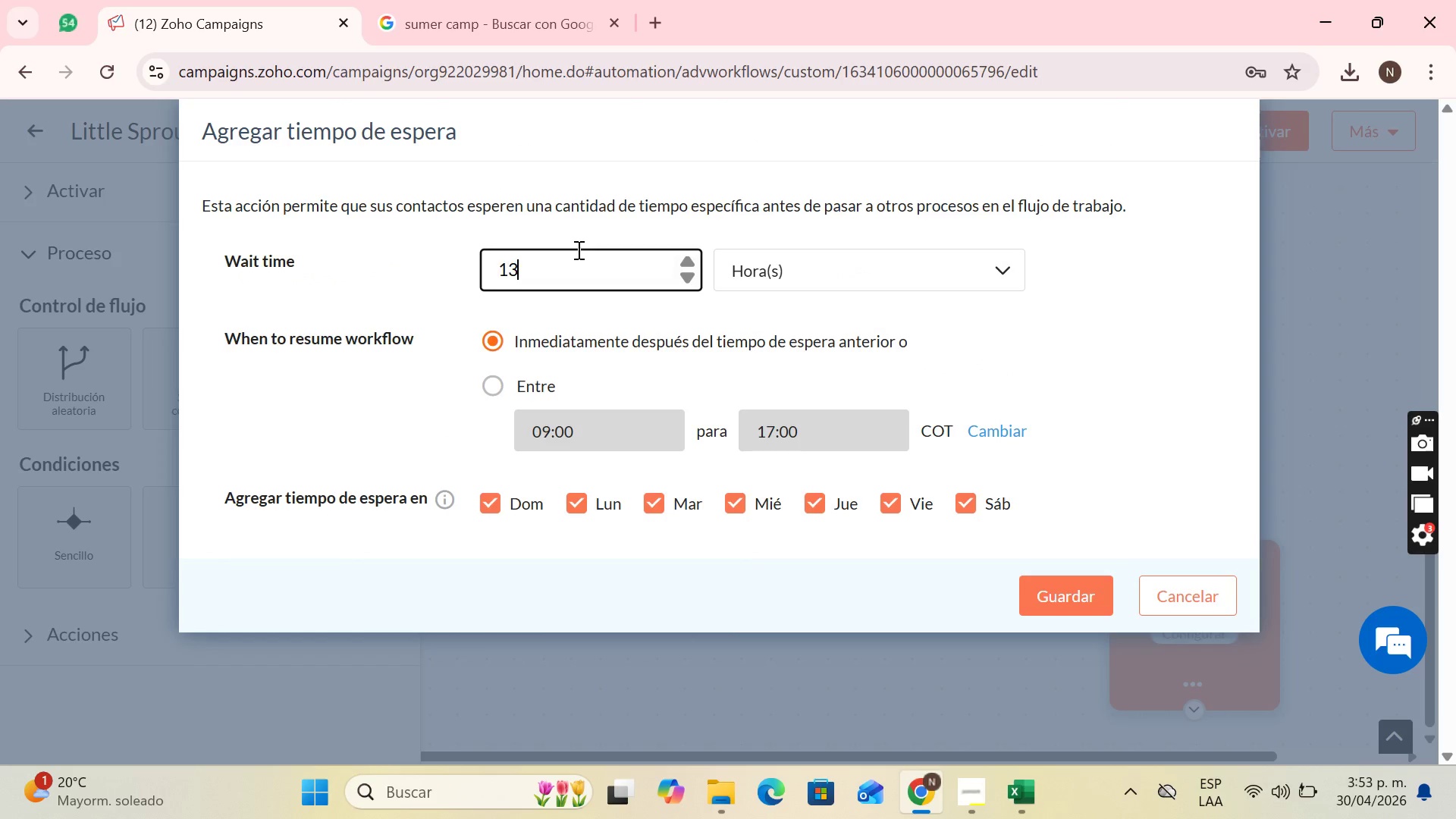 
key(3)
 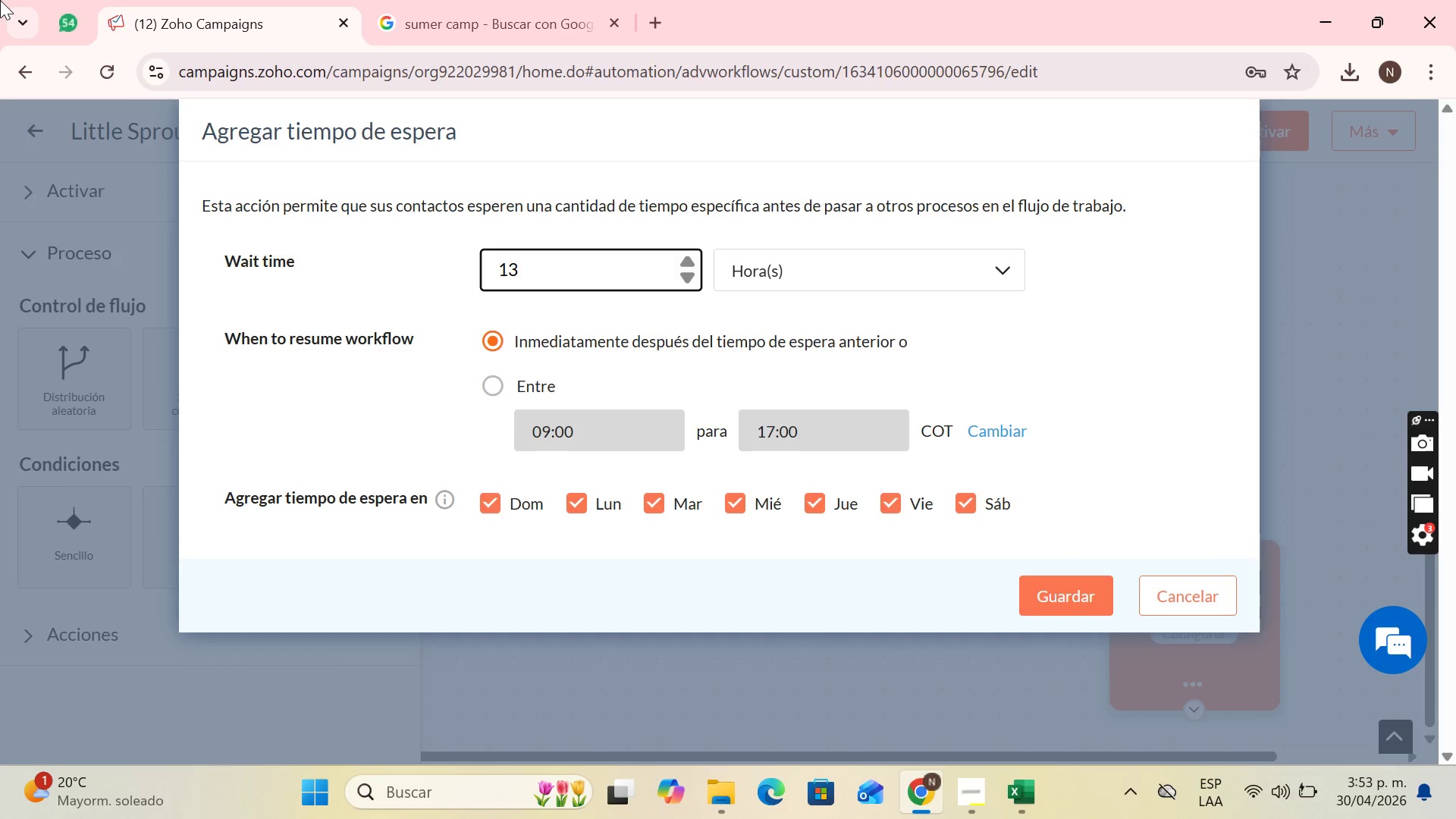 
key(Backspace)
key(Backspace)
key(Backspace)
type(33)
key(Backspace)
key(Backspace)
 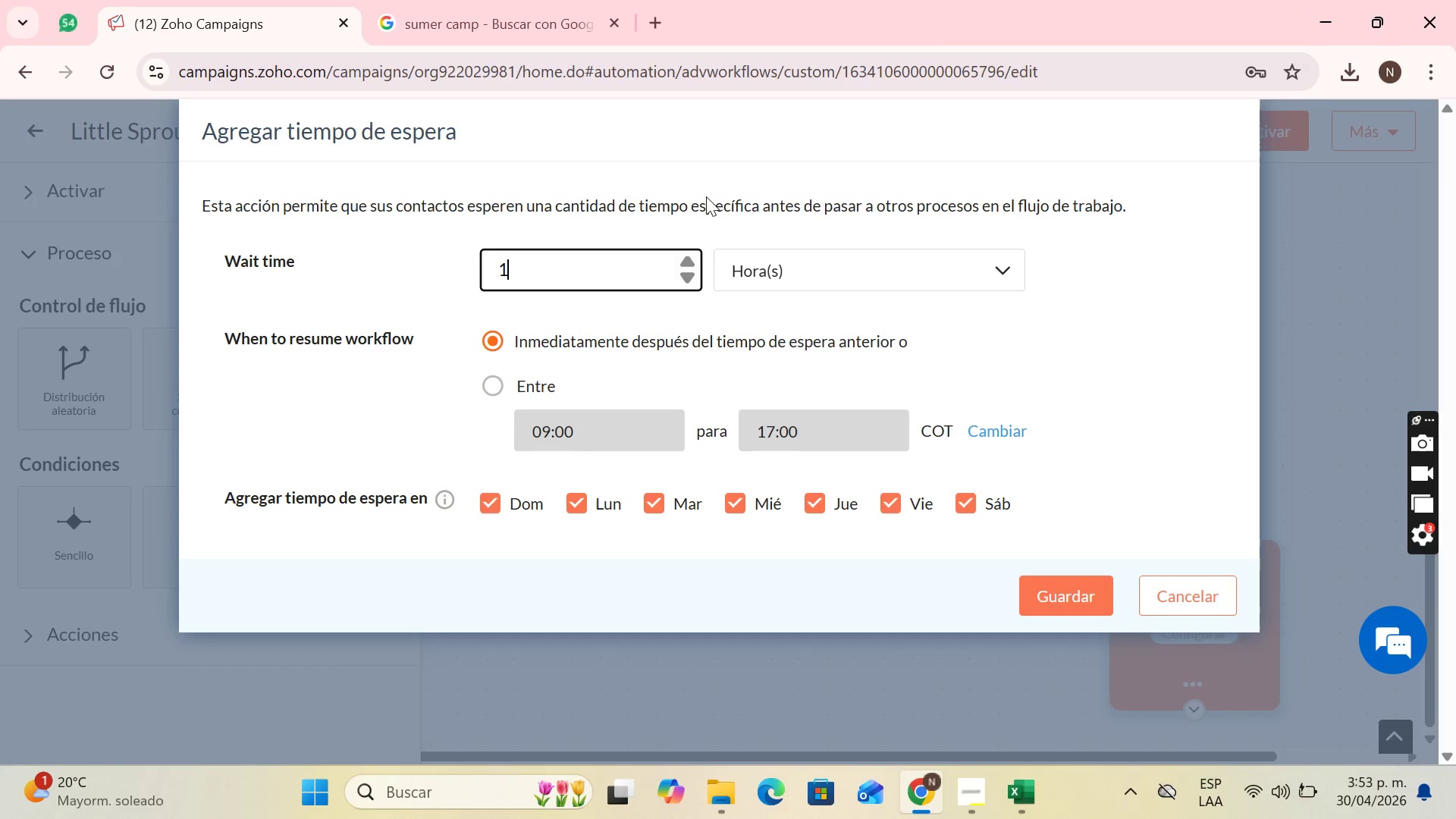 
double_click([682, 259])
 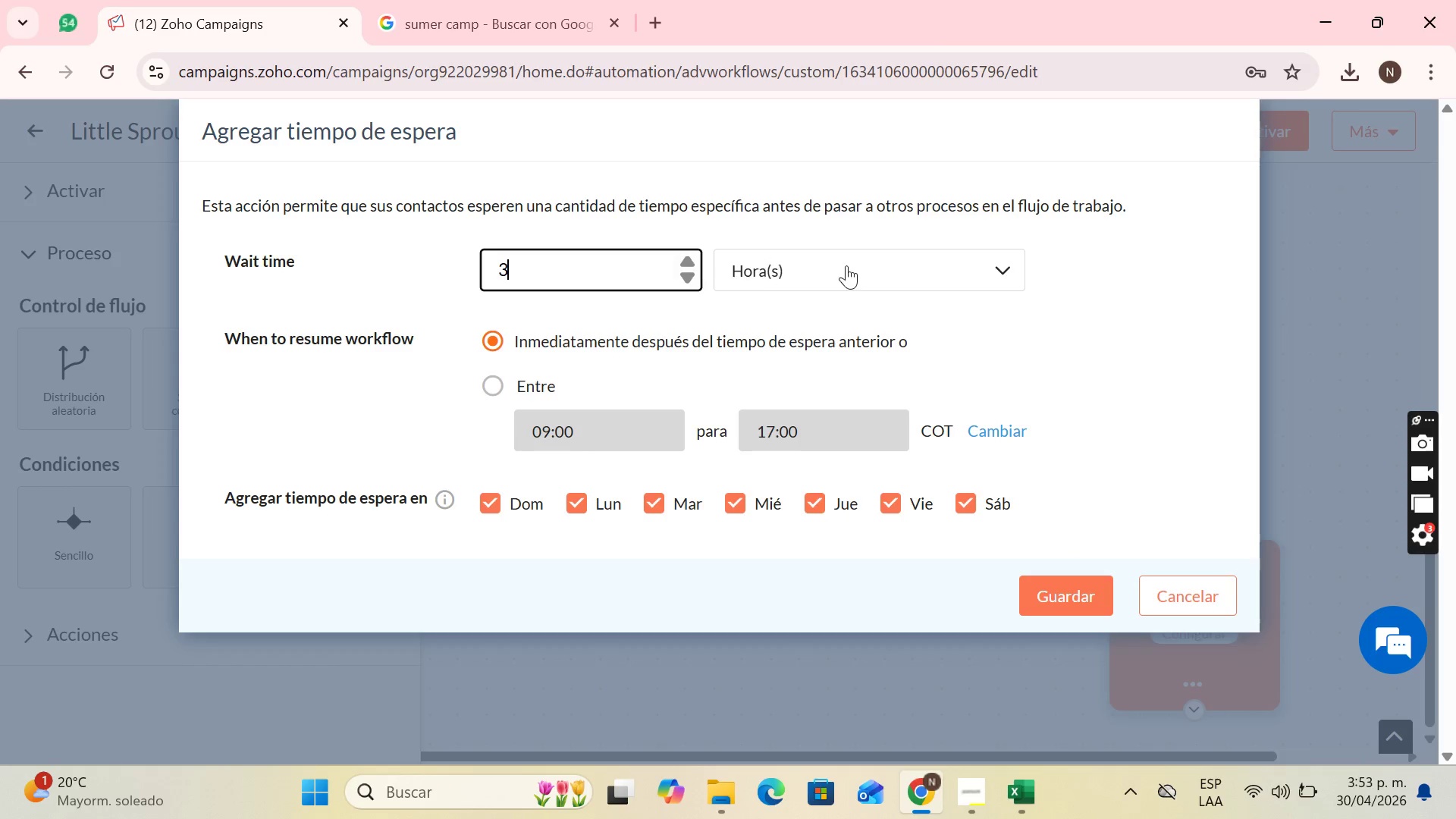 
triple_click([849, 265])
 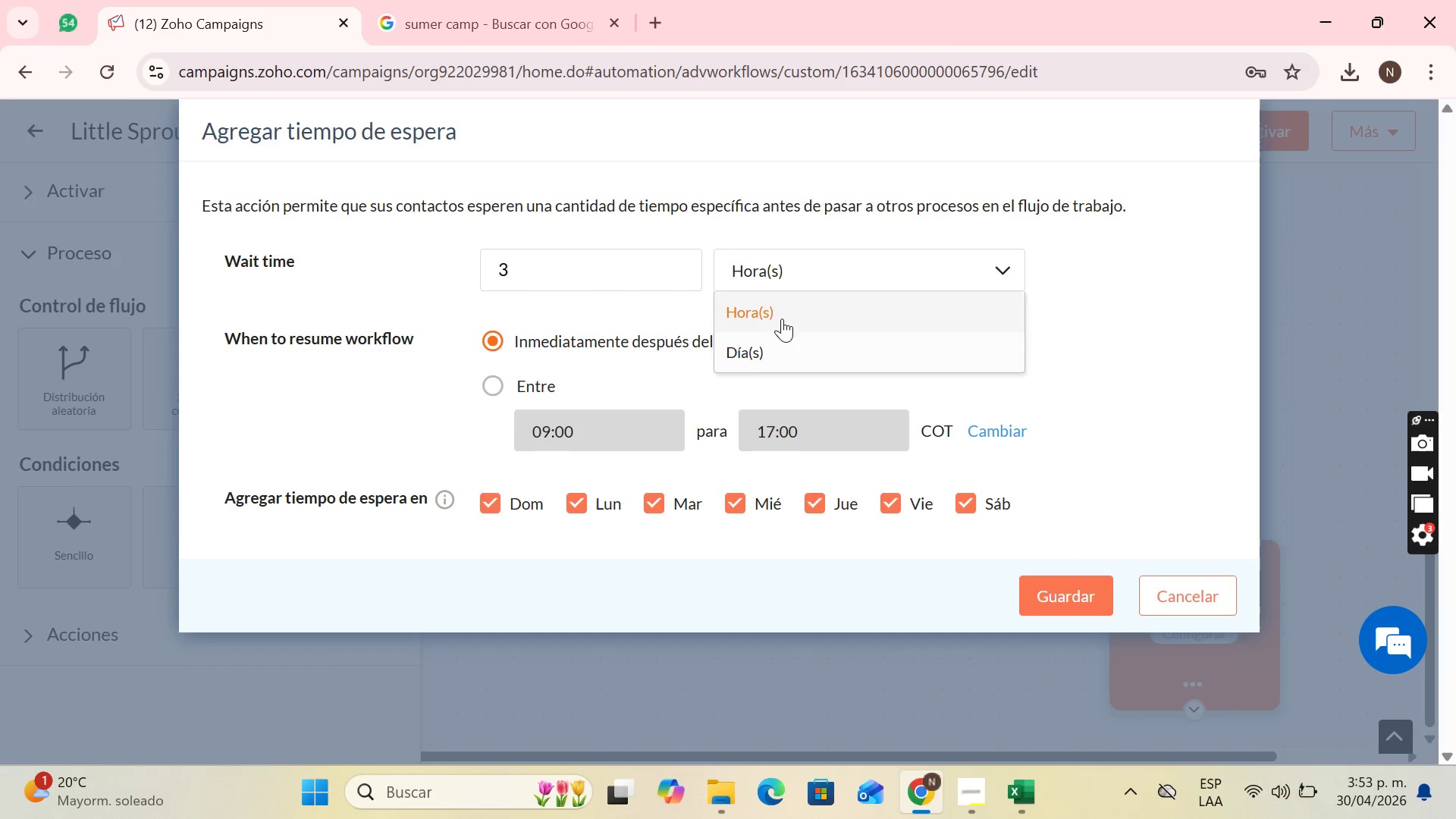 
left_click([761, 343])
 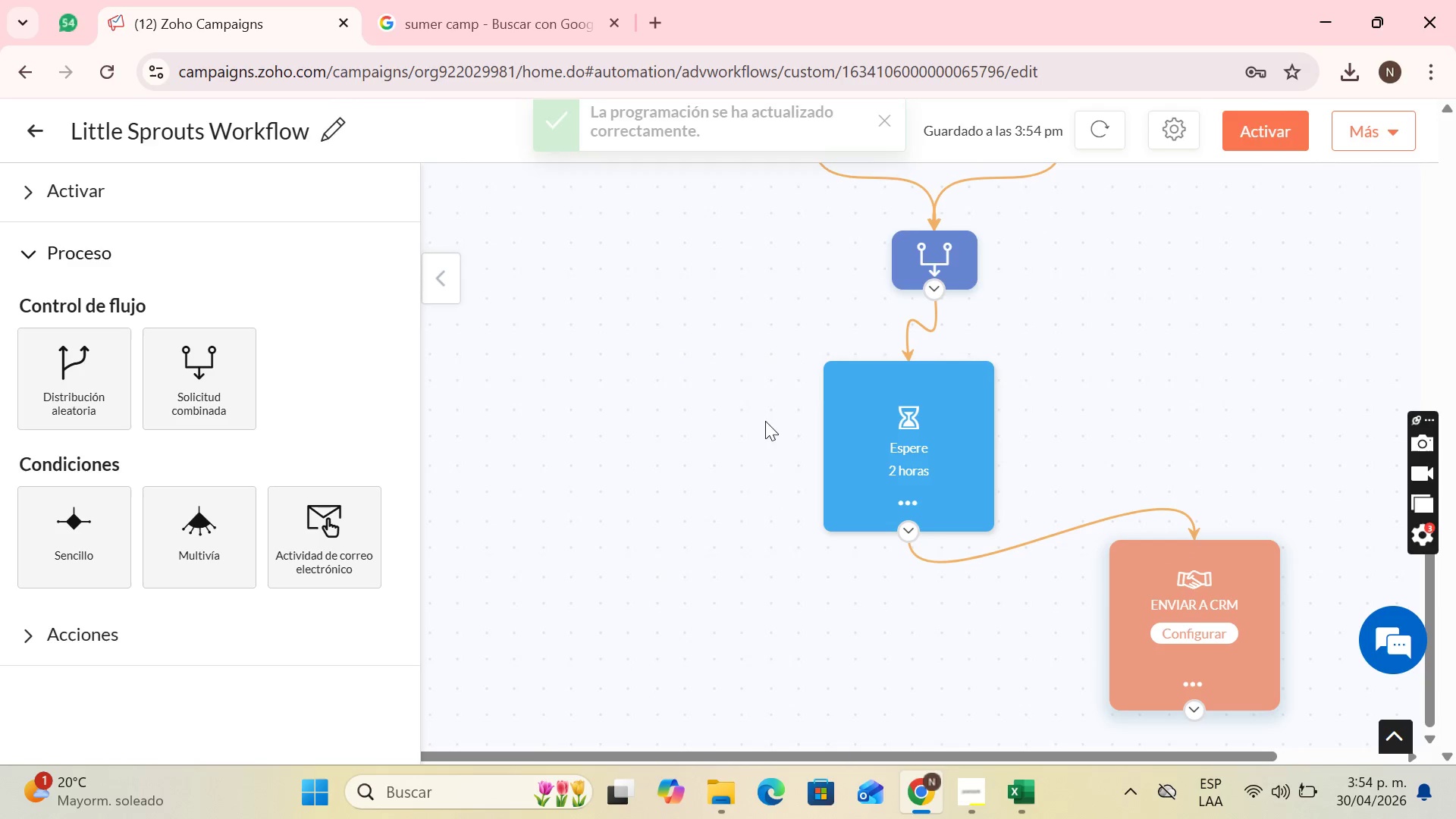 
scroll: coordinate [1145, 403], scroll_direction: up, amount: 1.0
 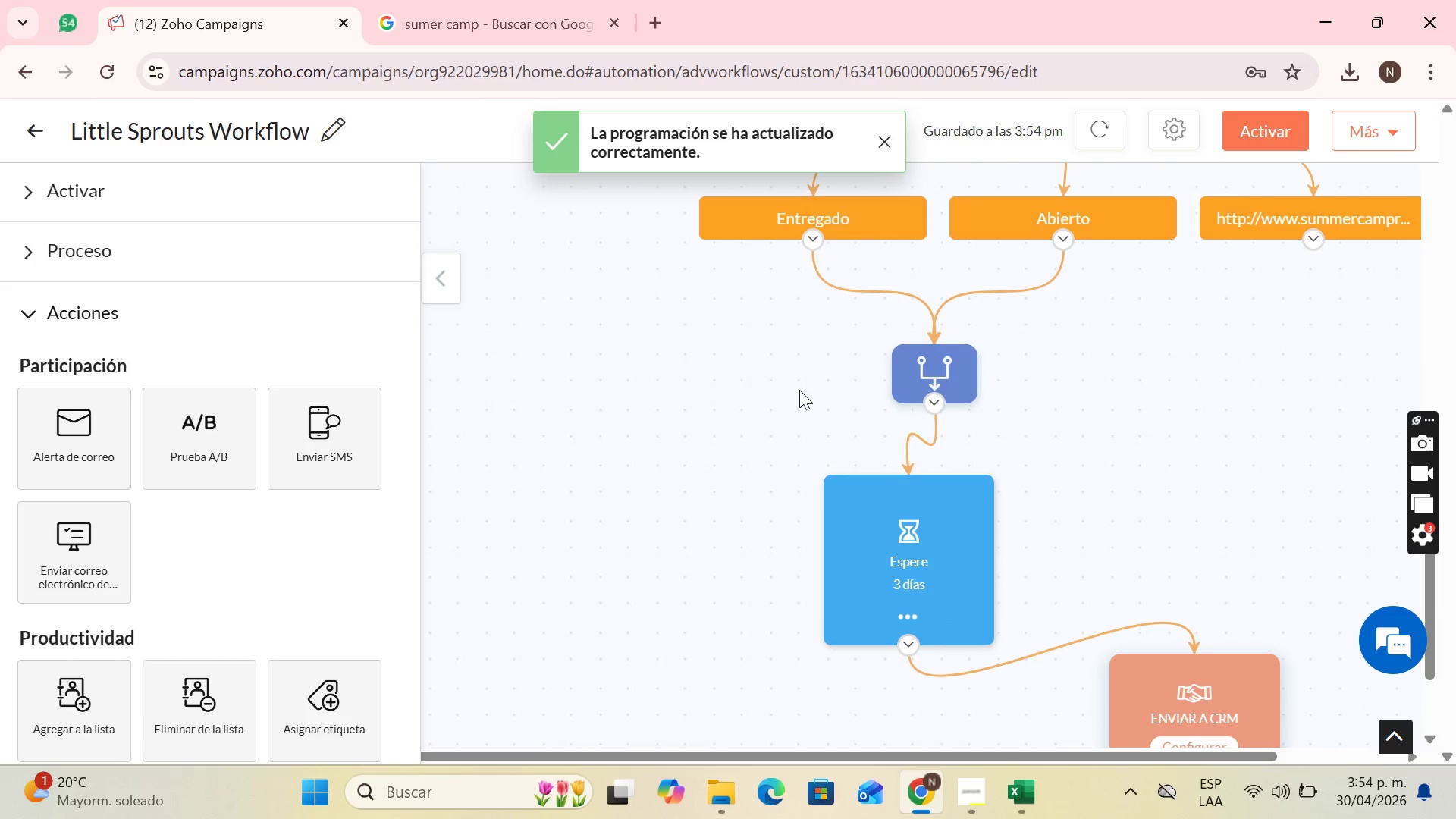 
left_click([1307, 248])
 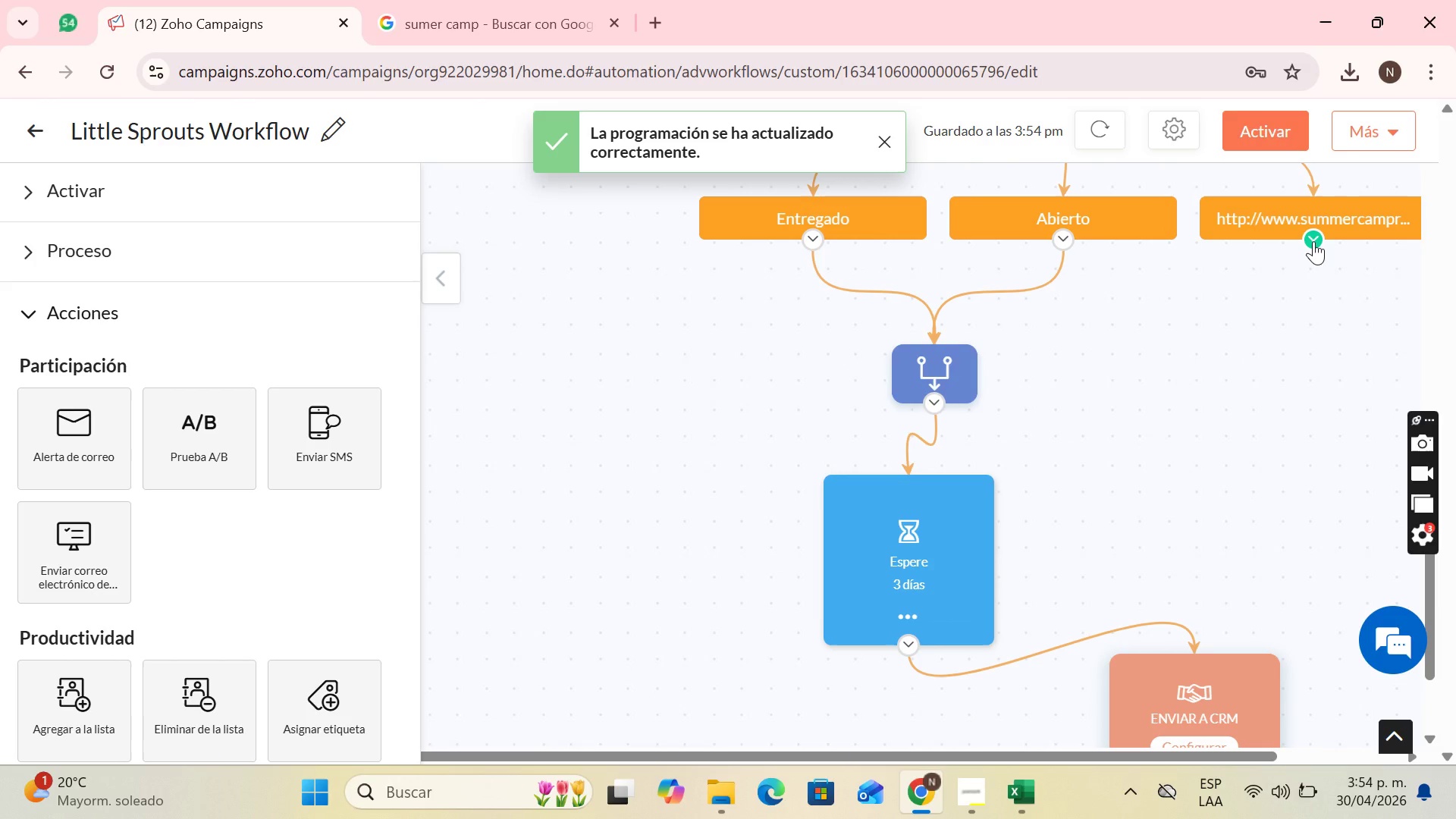 
left_click([1313, 241])
 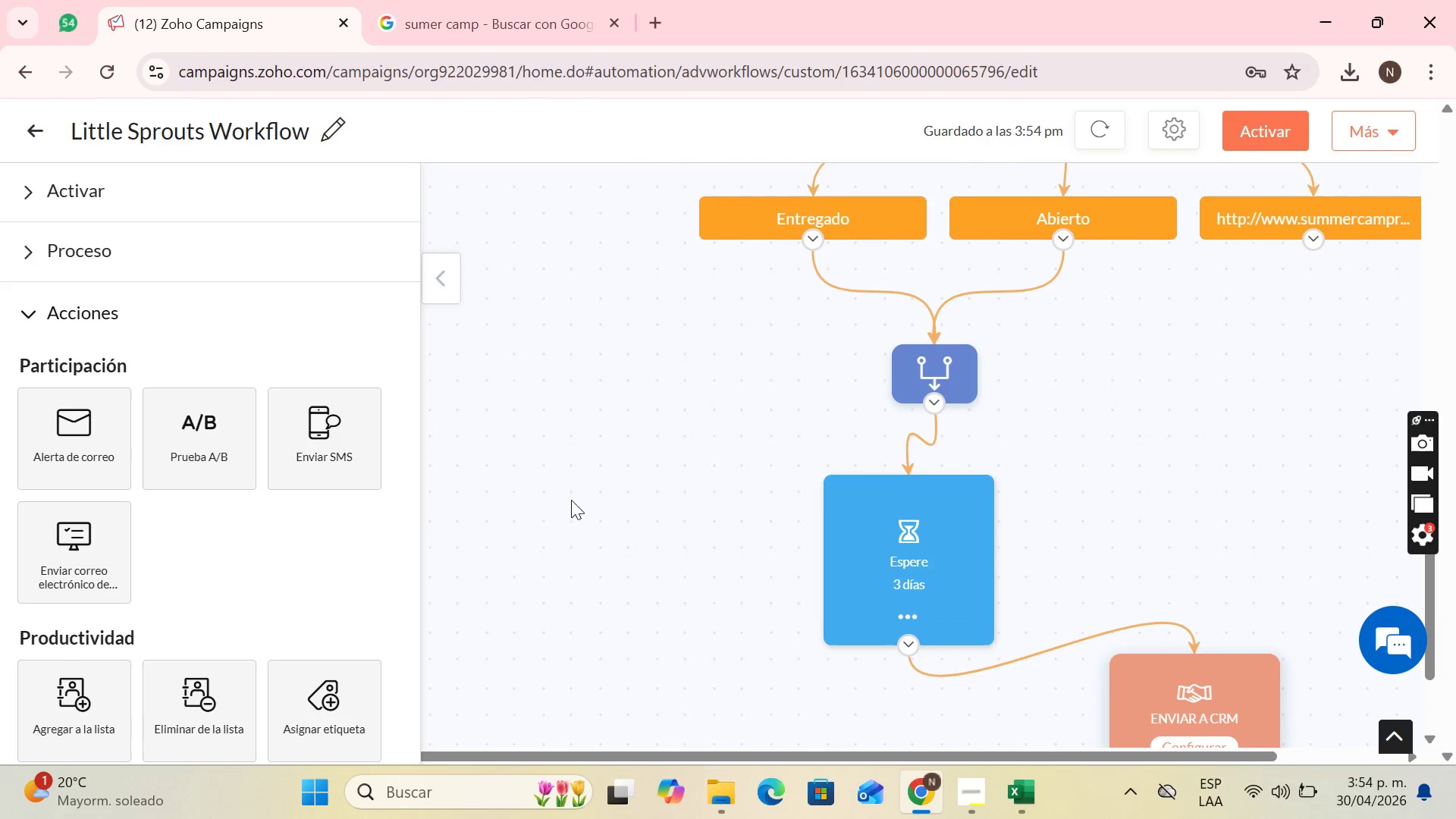 
scroll: coordinate [388, 479], scroll_direction: up, amount: 1.0
 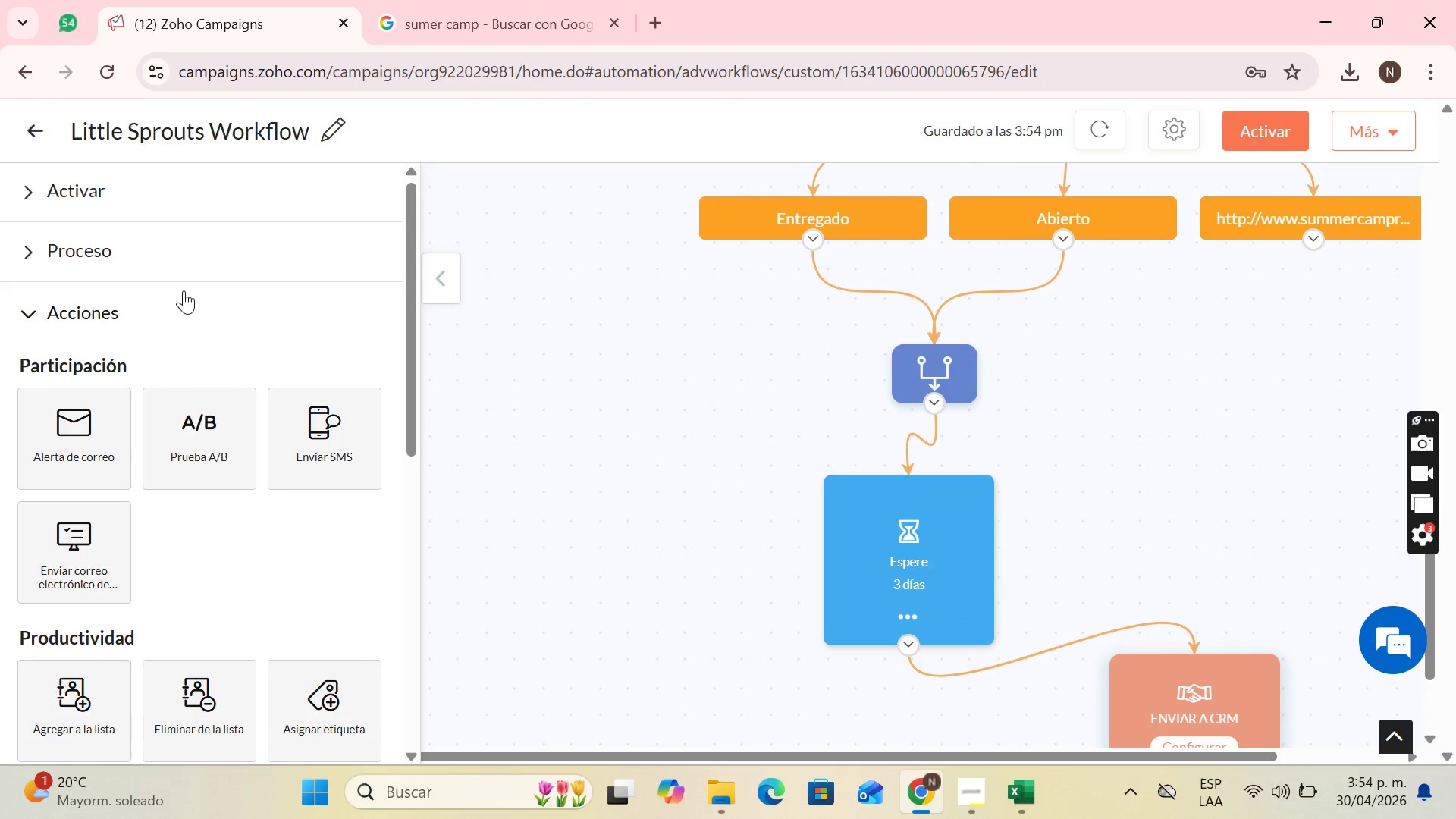 
scroll: coordinate [204, 337], scroll_direction: down, amount: 2.0
 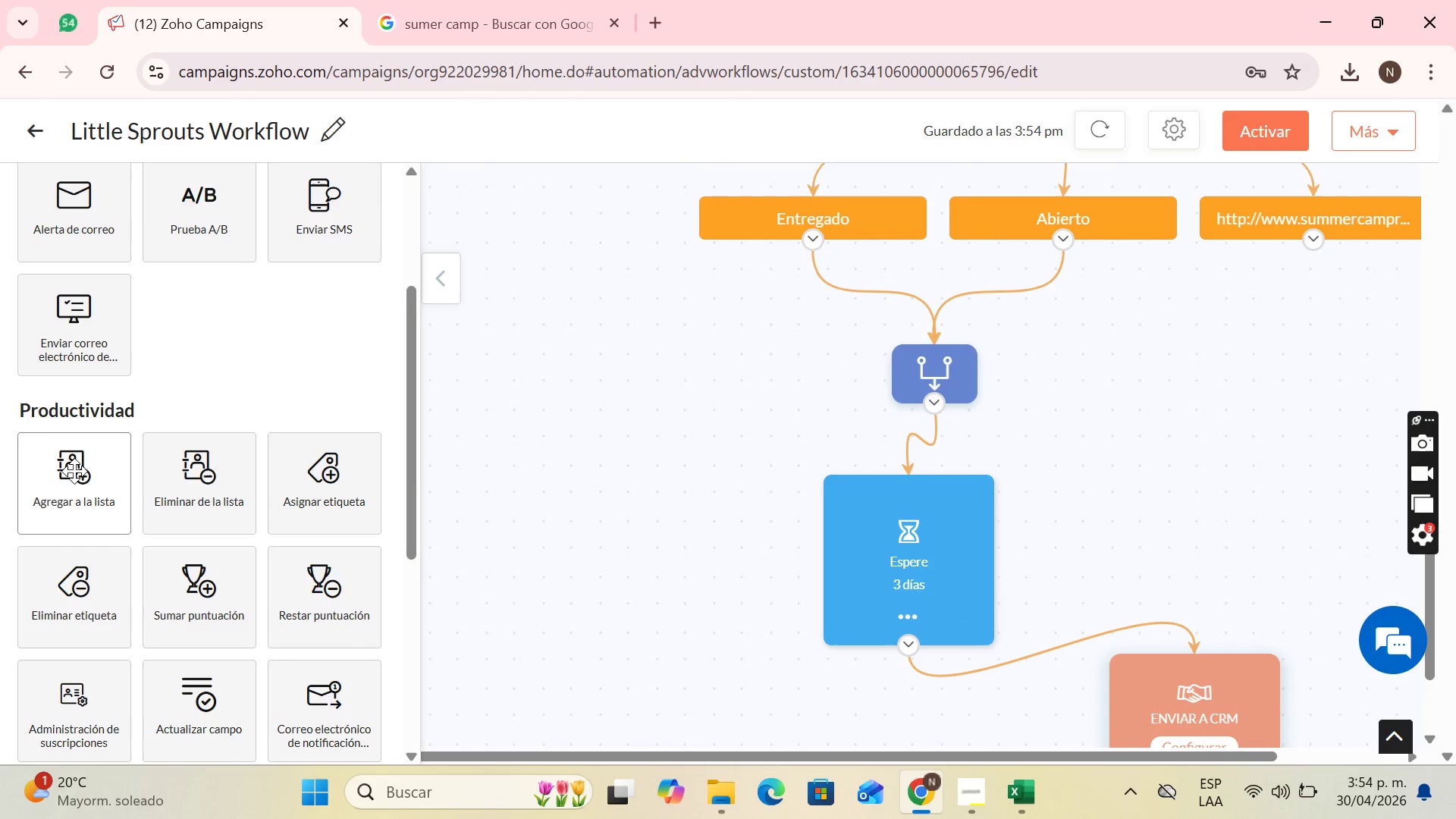 
left_click_drag(start_coordinate=[75, 470], to_coordinate=[1323, 355])
 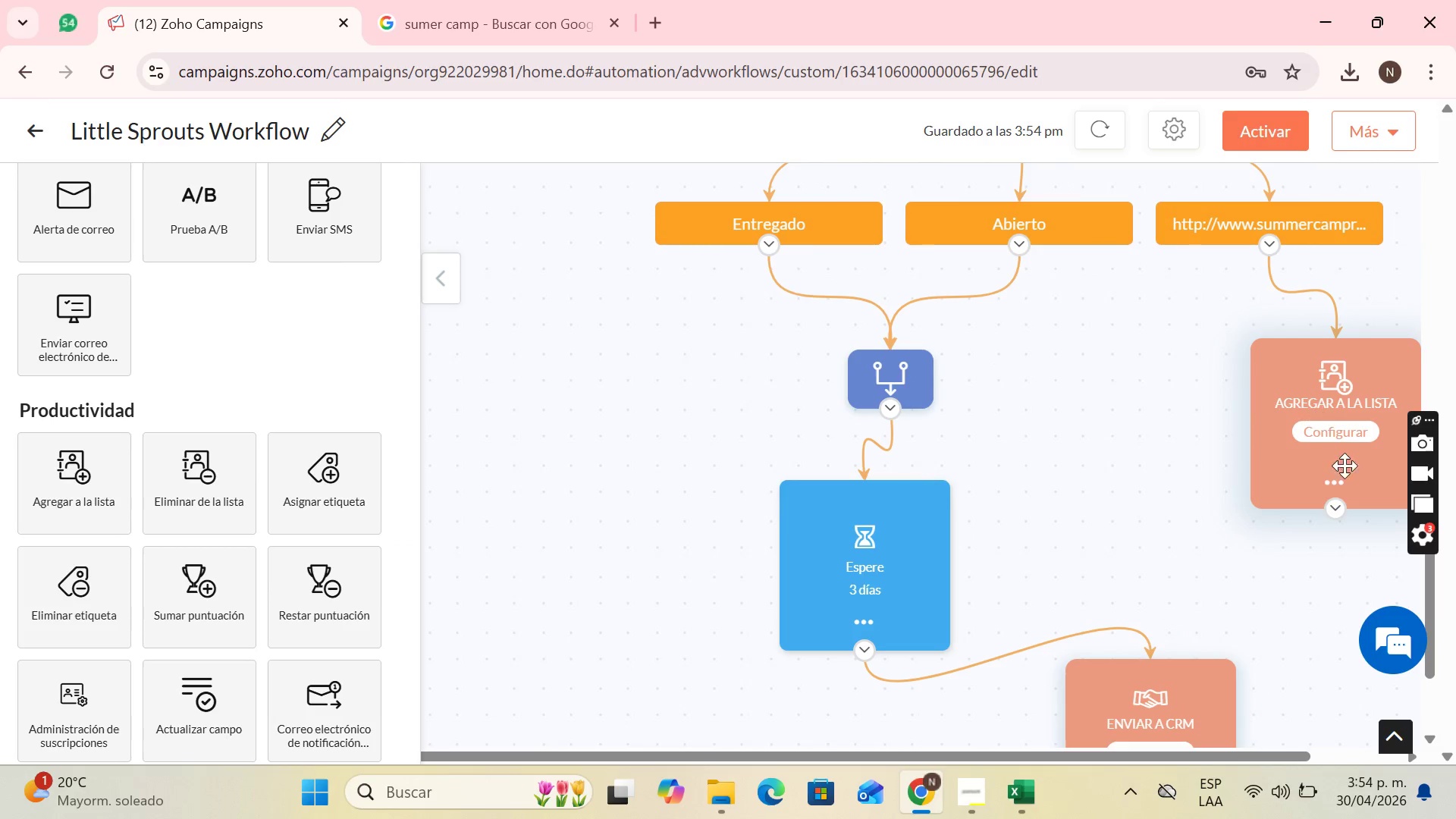 
left_click([1346, 435])
 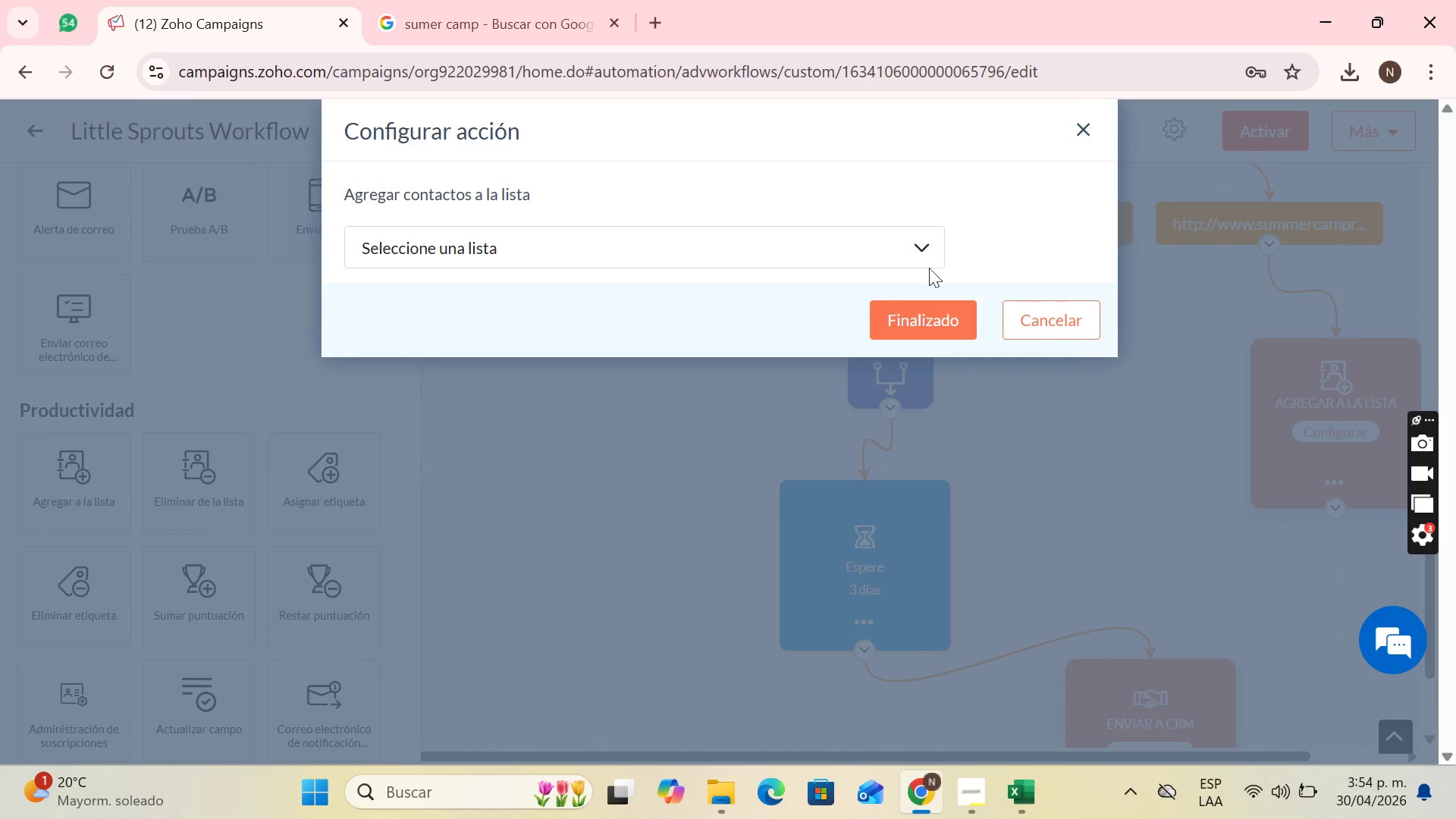 
left_click([887, 251])
 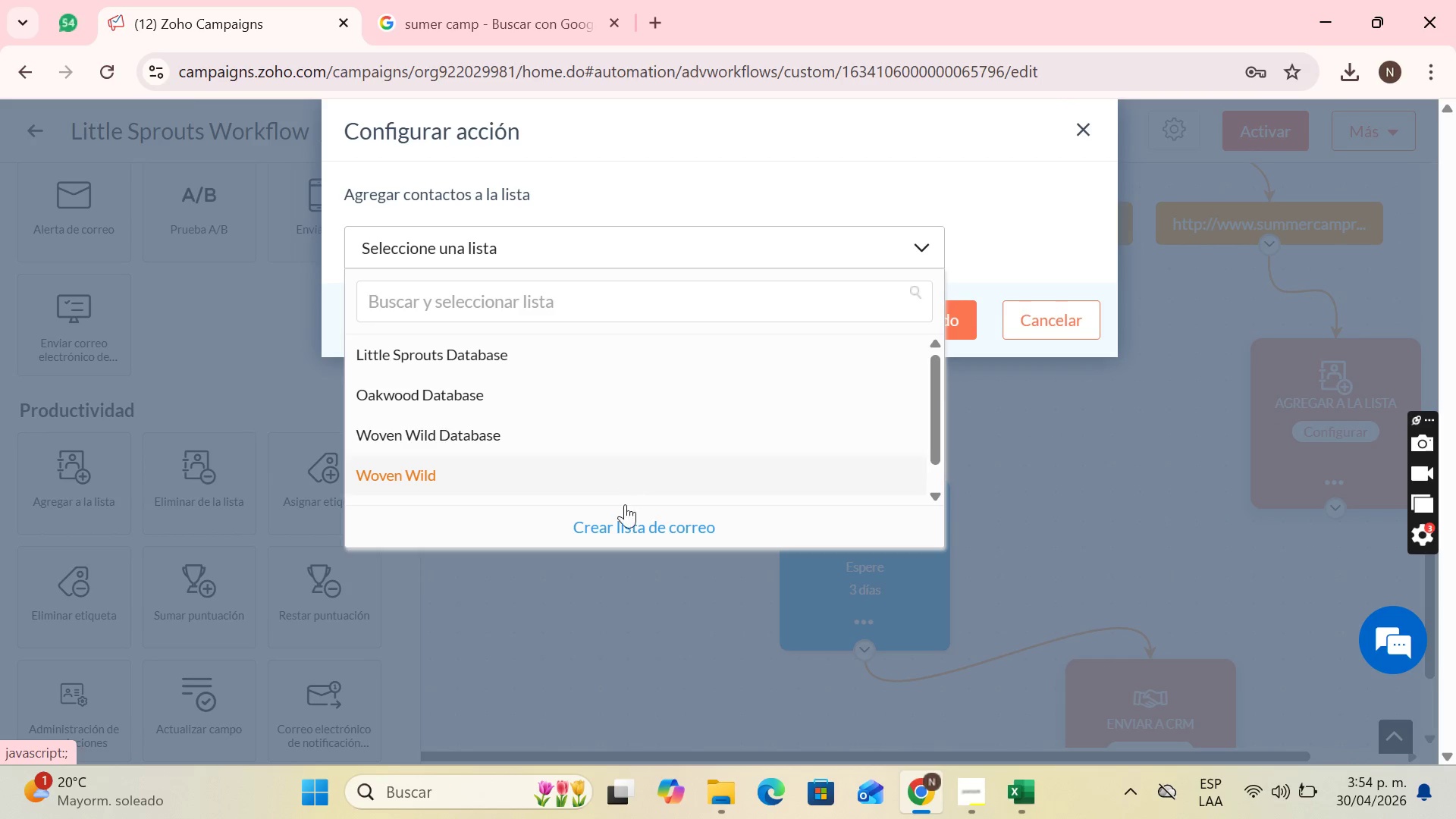 
scroll: coordinate [671, 461], scroll_direction: down, amount: 5.0
 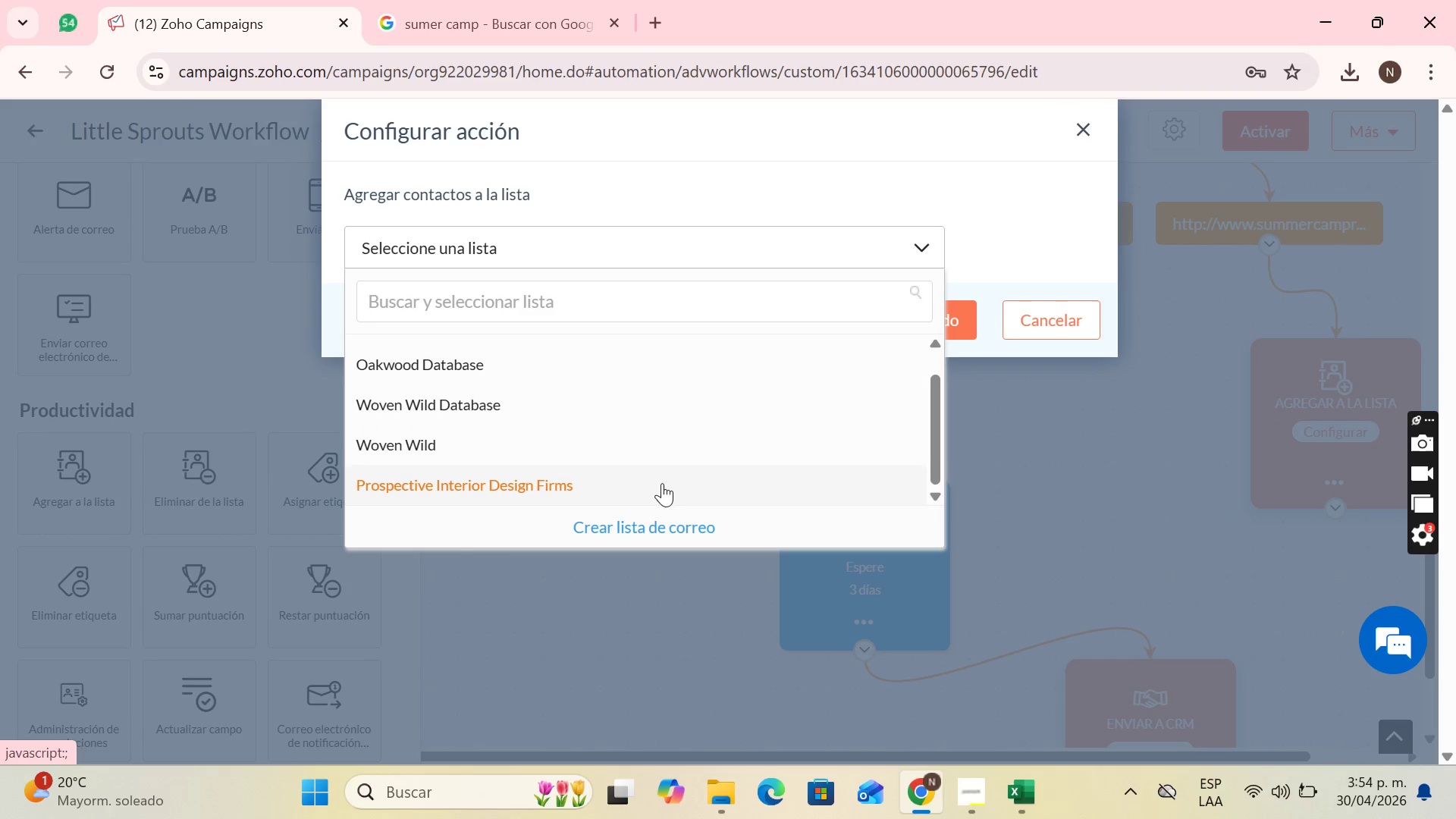 
scroll: coordinate [643, 410], scroll_direction: up, amount: 4.0
 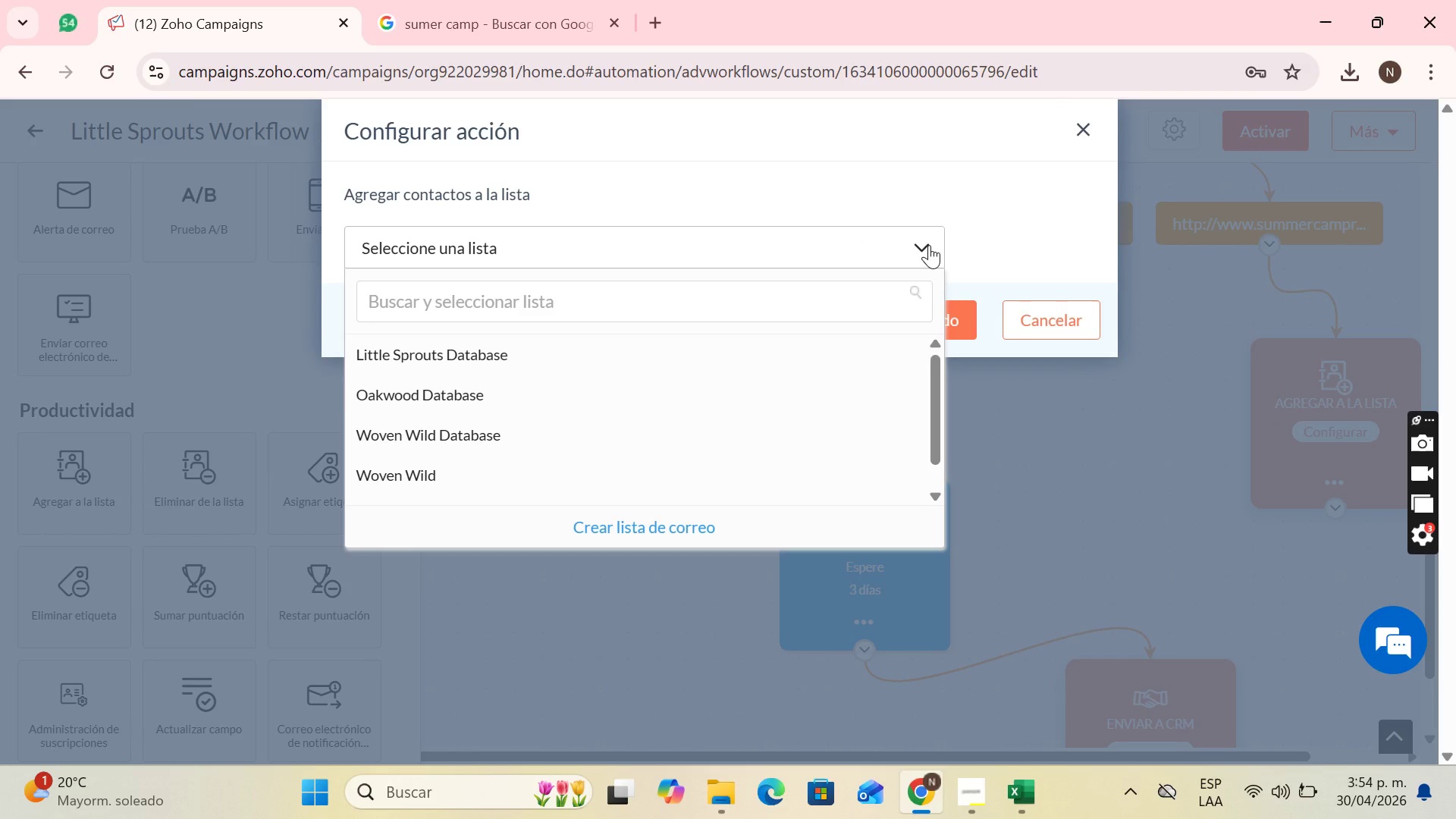 
left_click([929, 245])
 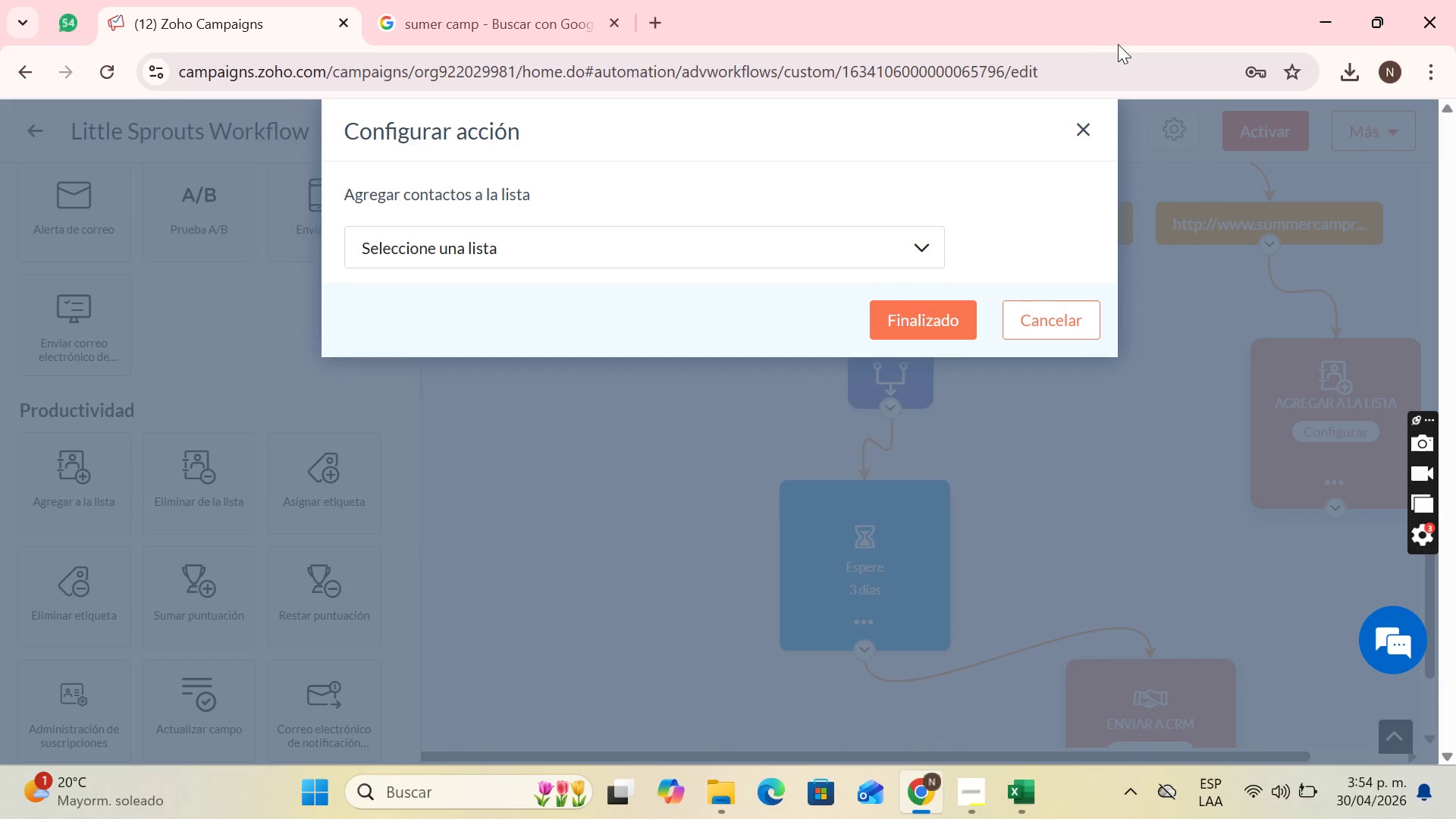 
left_click([1078, 124])
 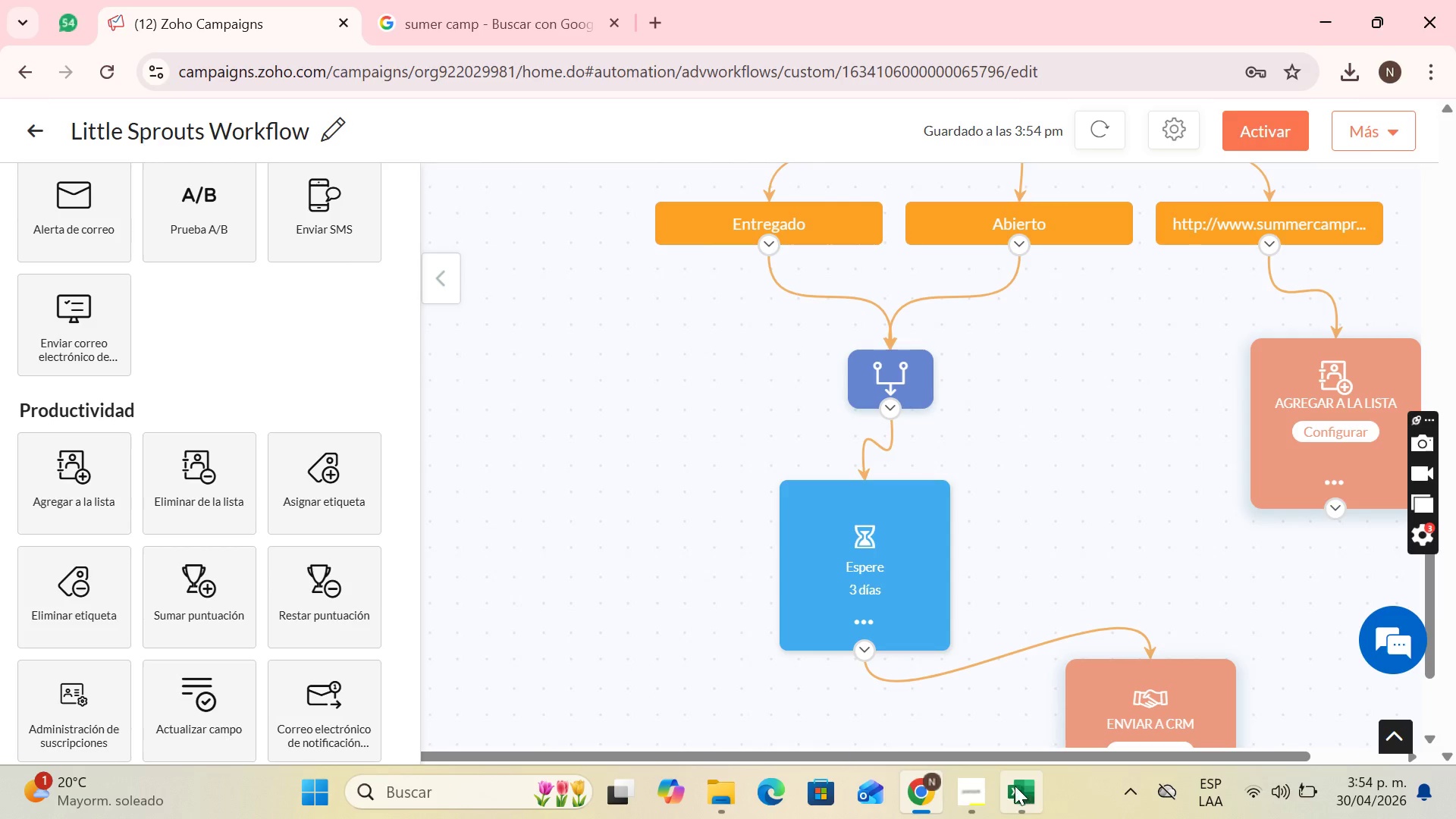 
left_click([971, 795])